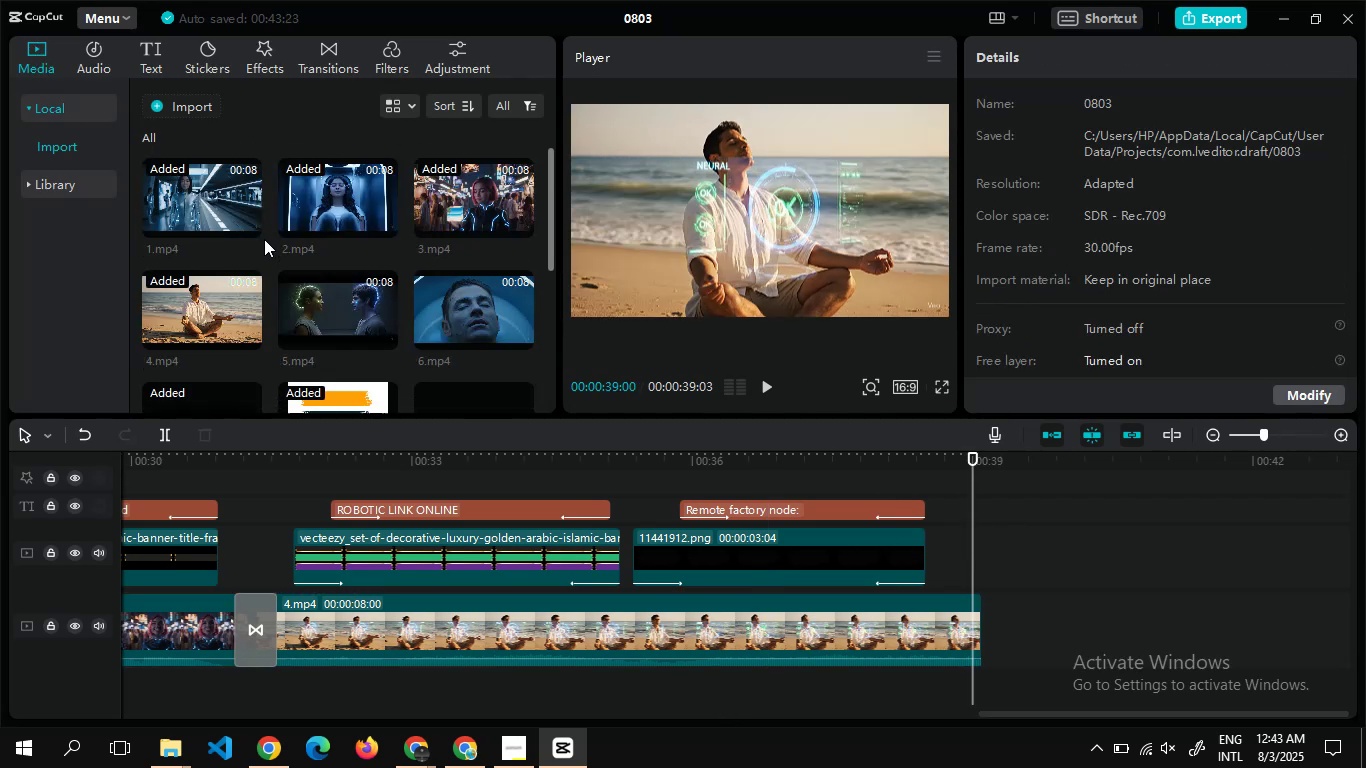 
left_click([293, 304])
 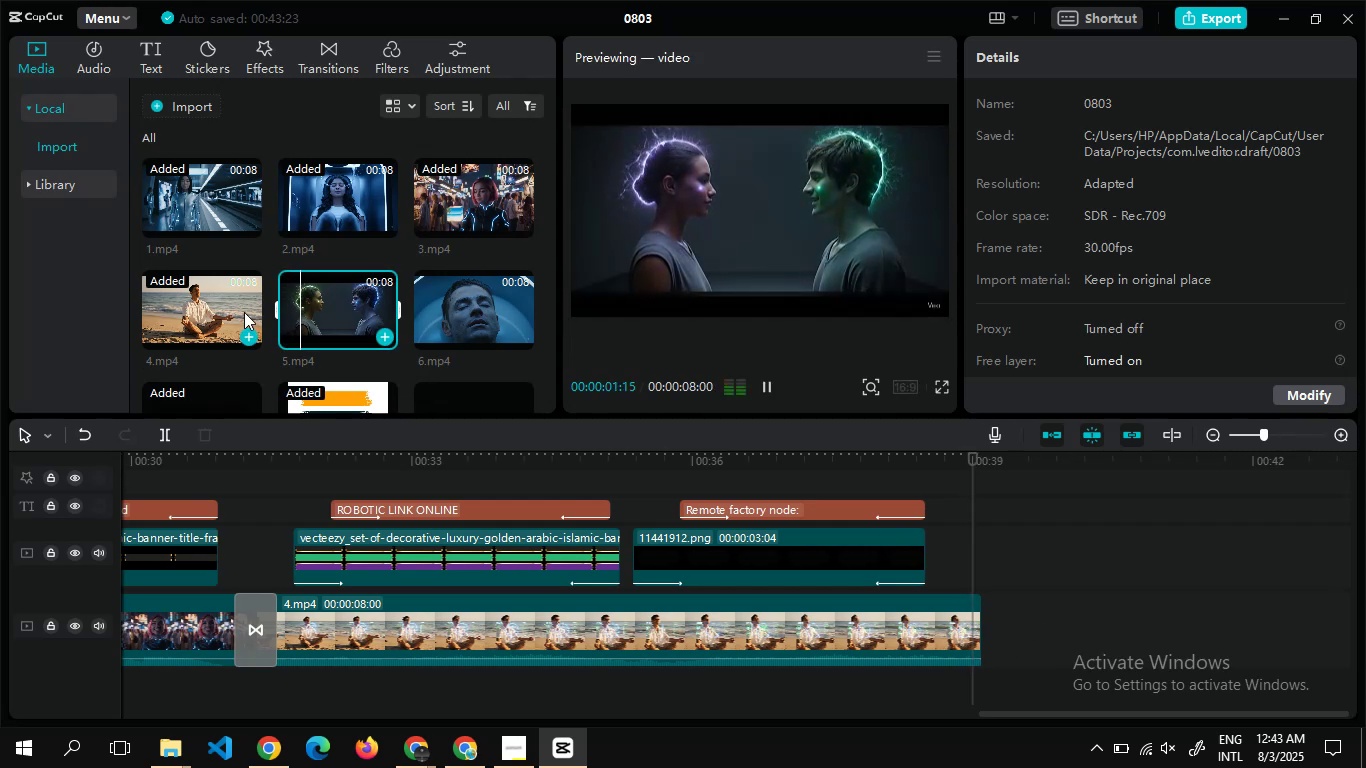 
left_click_drag(start_coordinate=[316, 313], to_coordinate=[981, 624])
 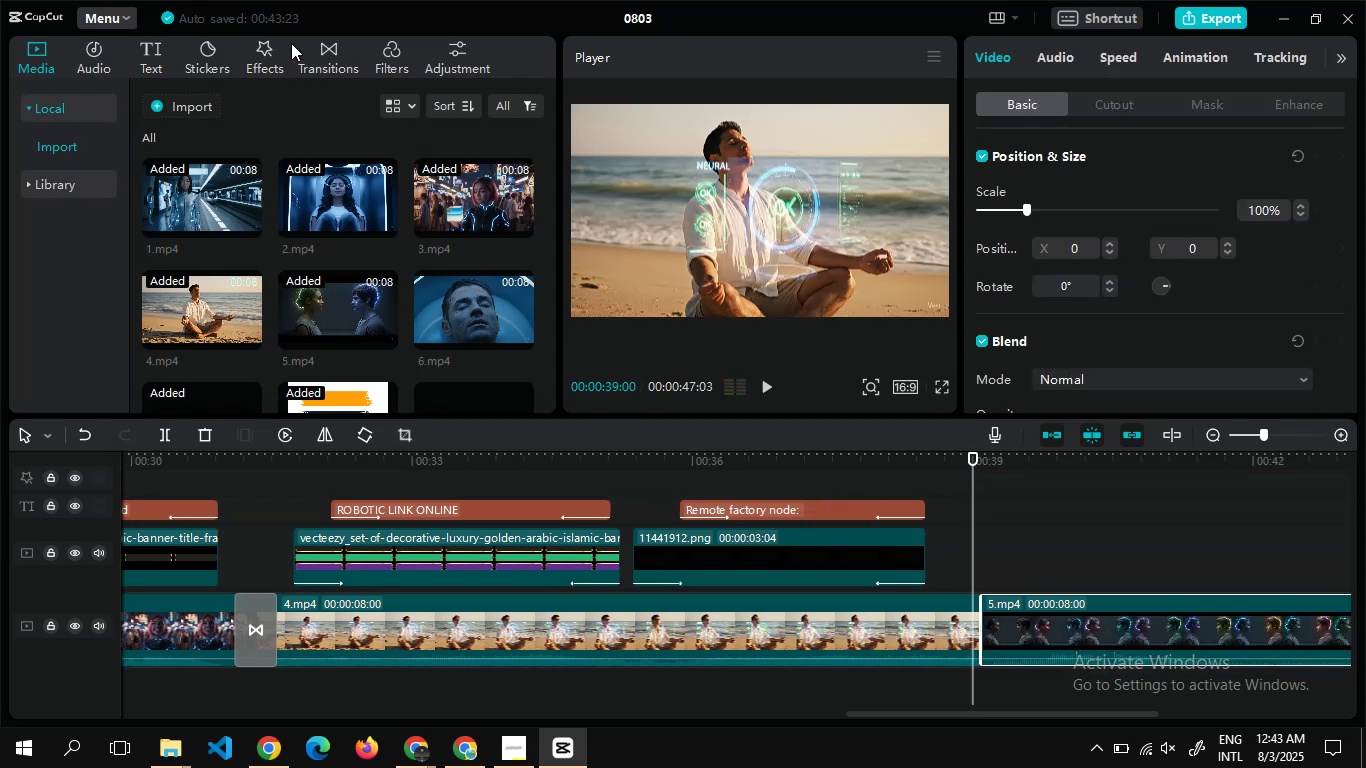 
left_click([319, 58])
 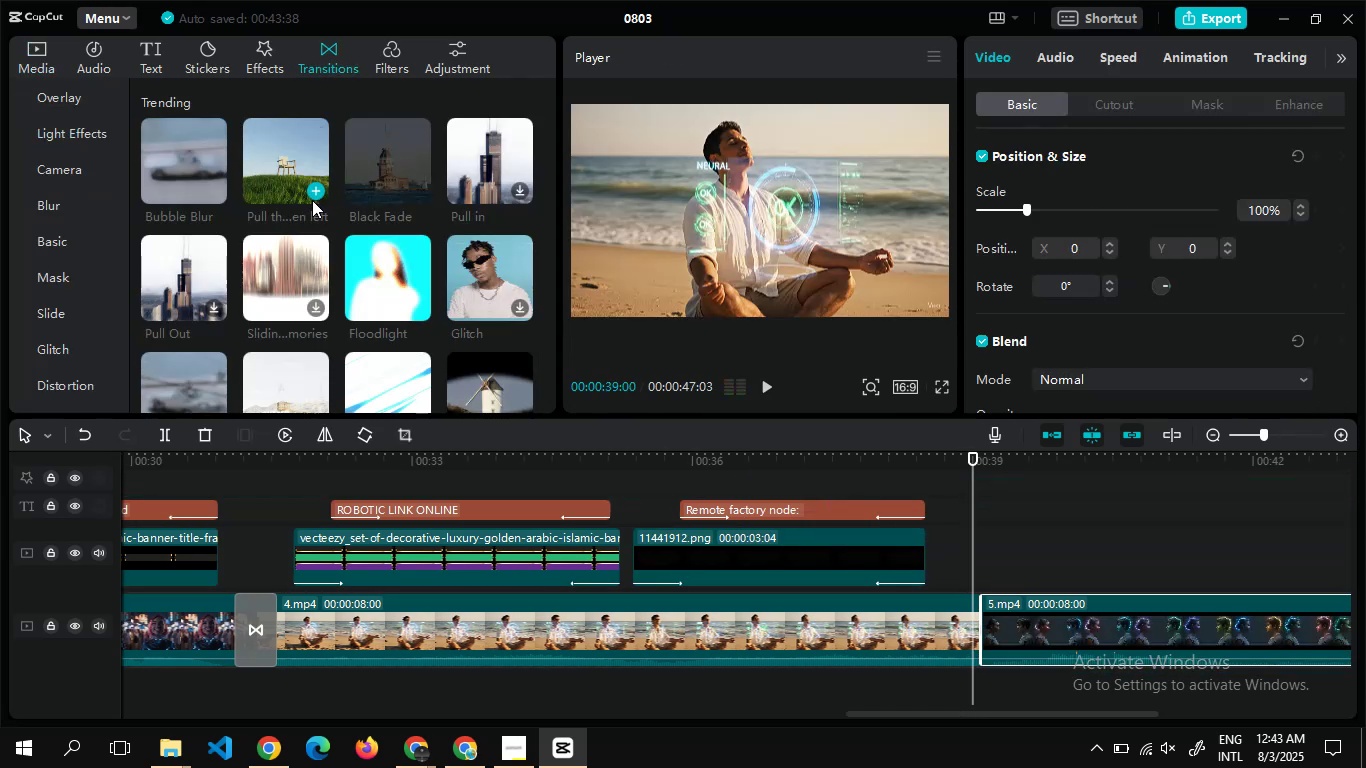 
left_click([309, 190])
 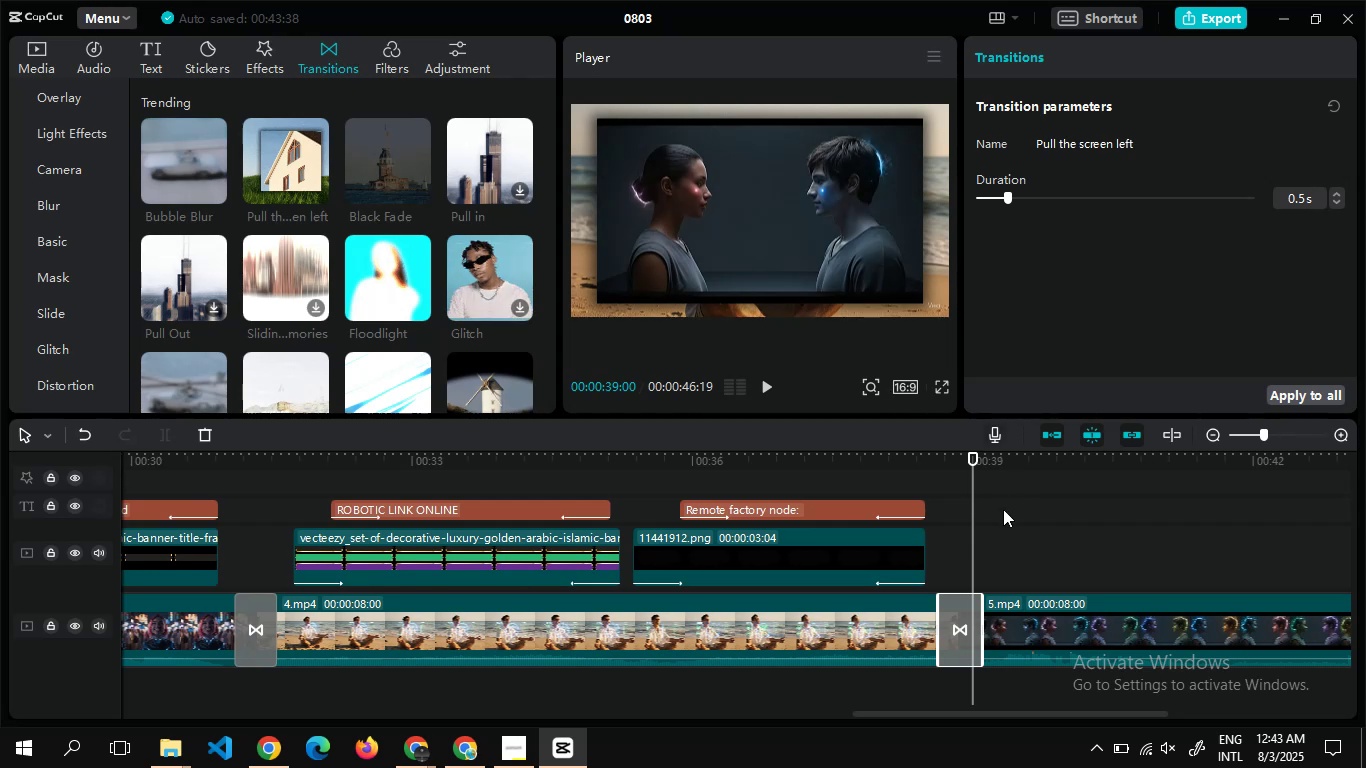 
double_click([1002, 510])
 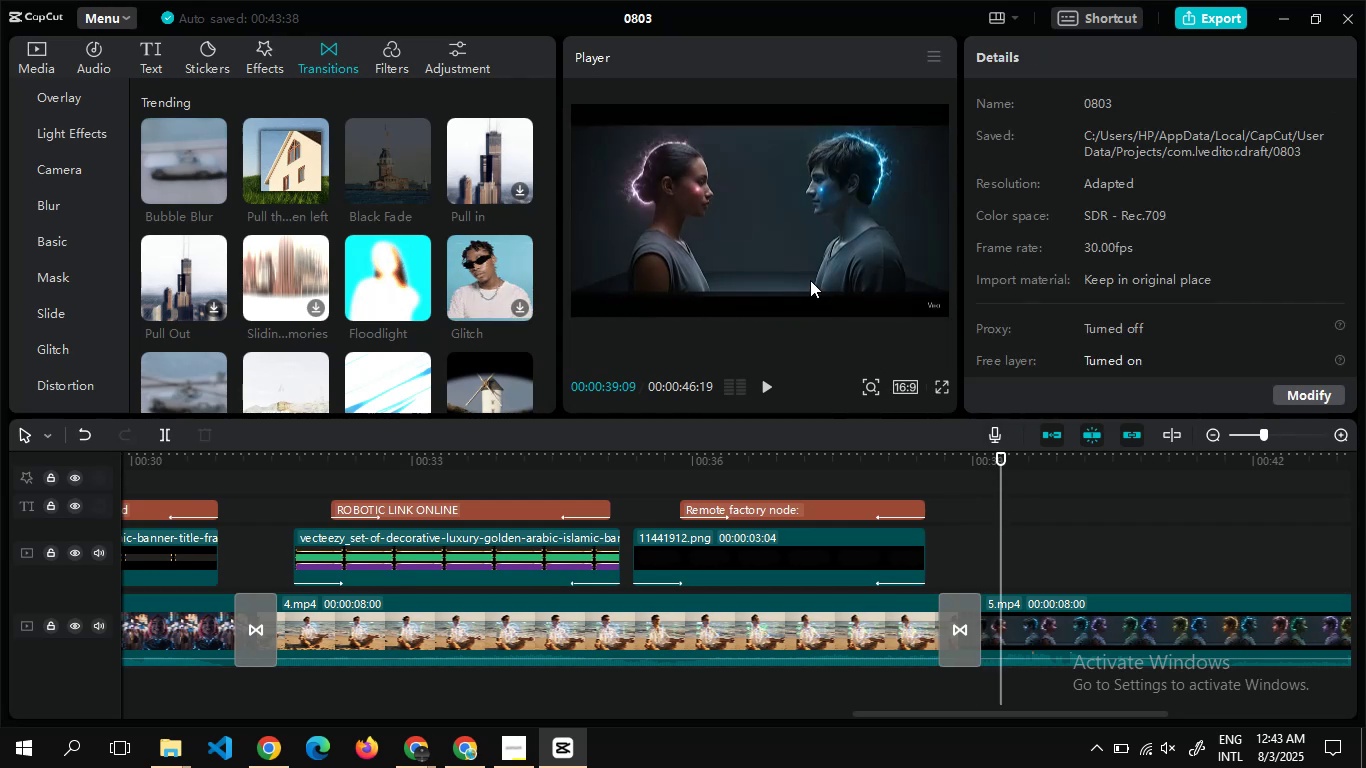 
left_click([812, 255])
 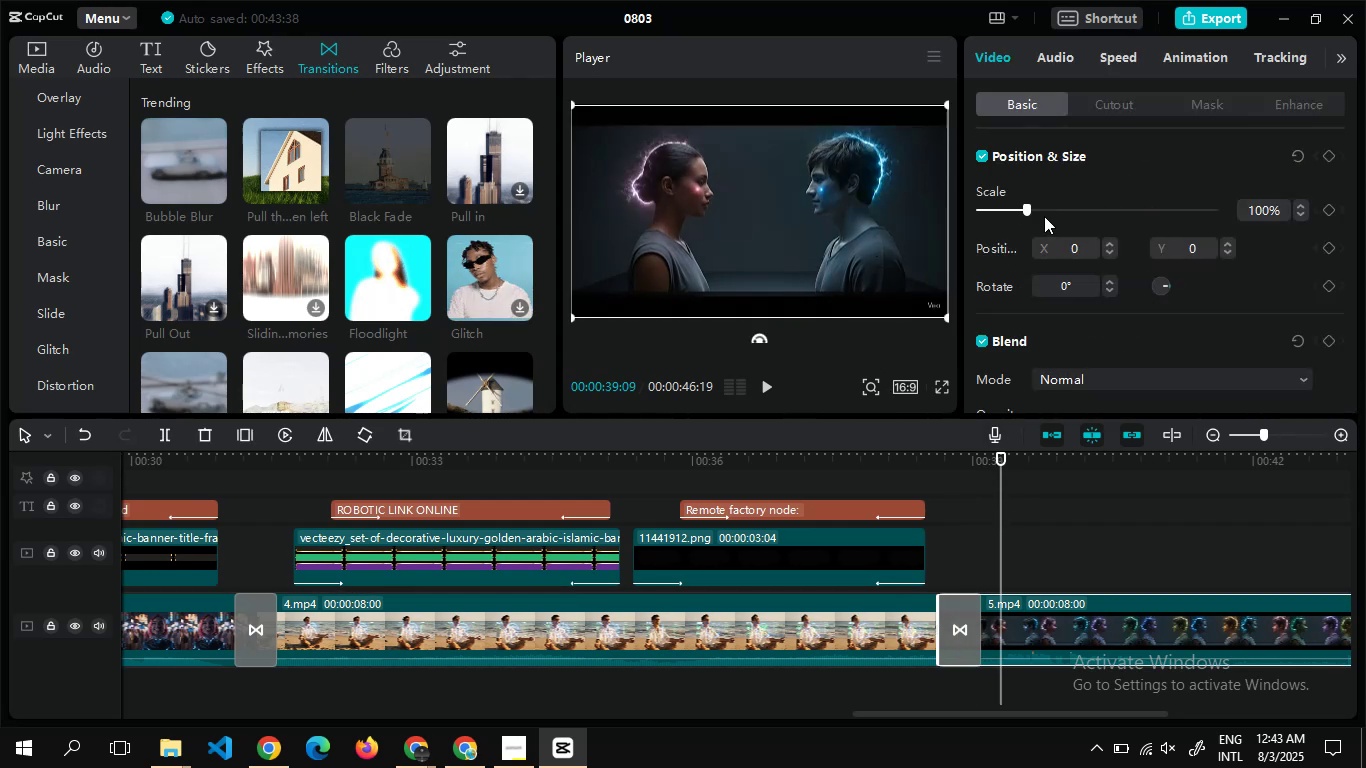 
left_click([1043, 214])
 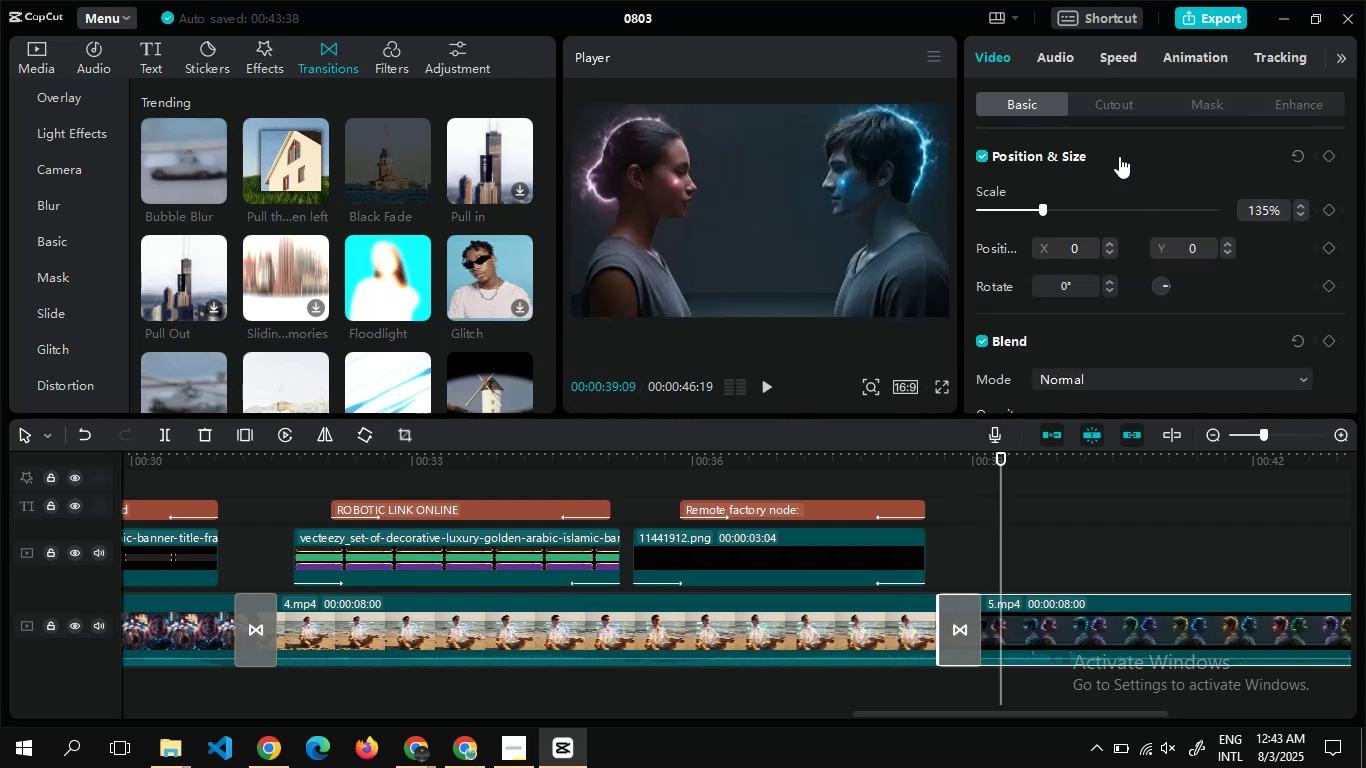 
key(Alt+Tab)
 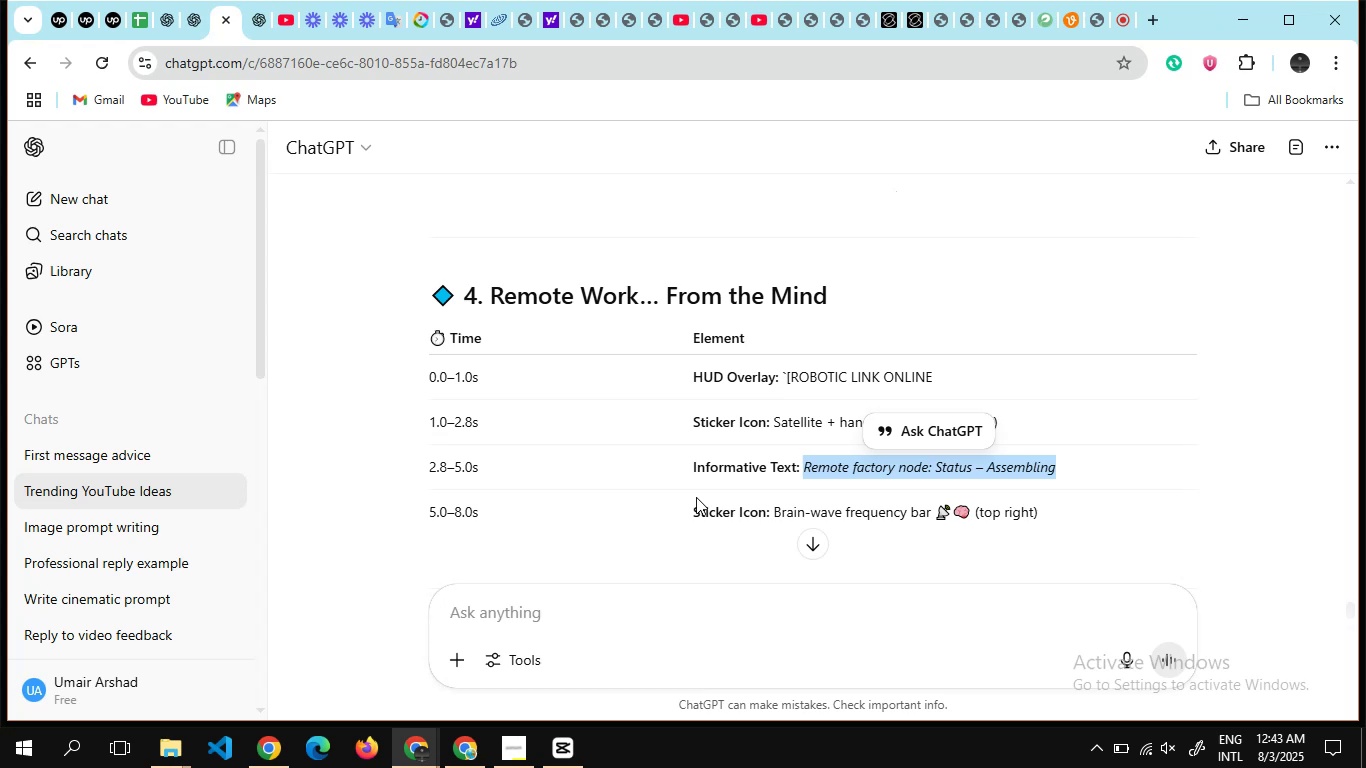 
scroll: coordinate [770, 435], scroll_direction: down, amount: 4.0
 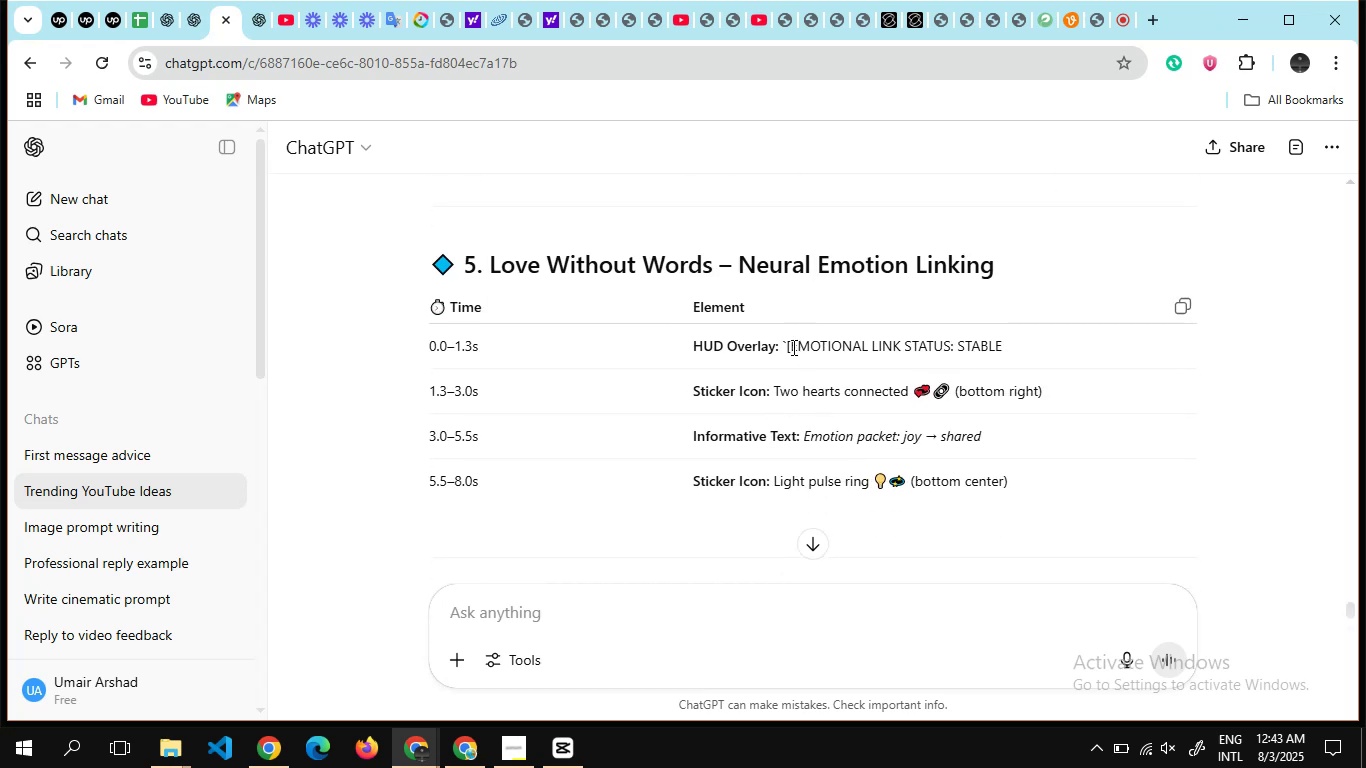 
left_click_drag(start_coordinate=[791, 347], to_coordinate=[1010, 339])
 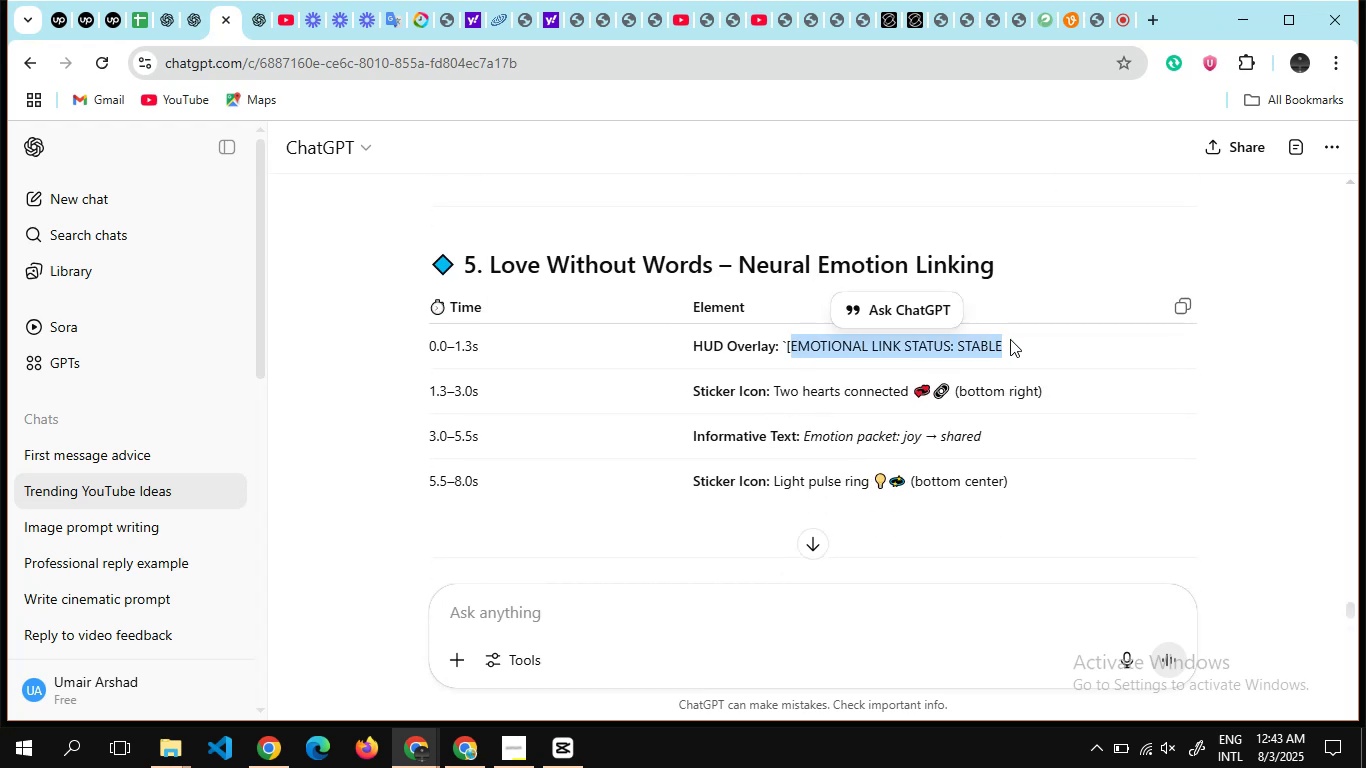 
key(Control+C)
 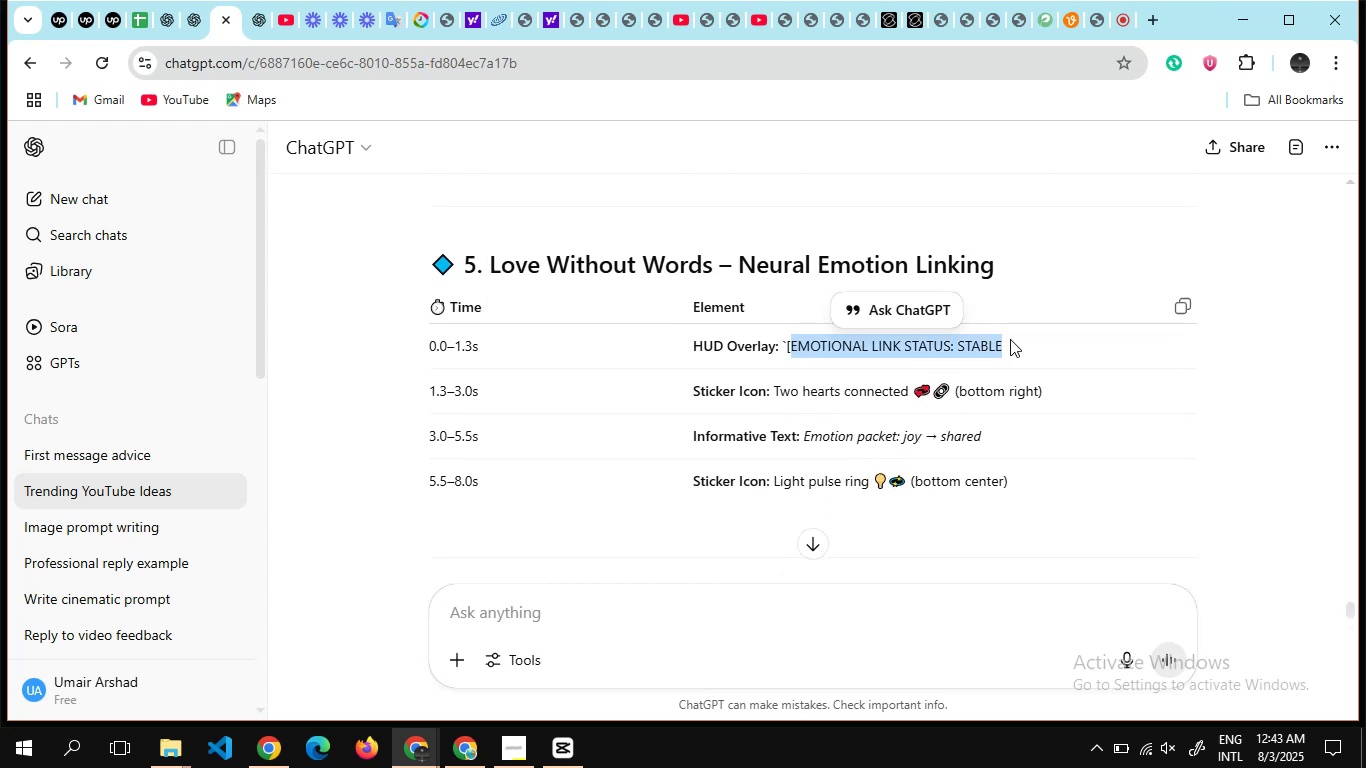 
key(Alt+Tab)
 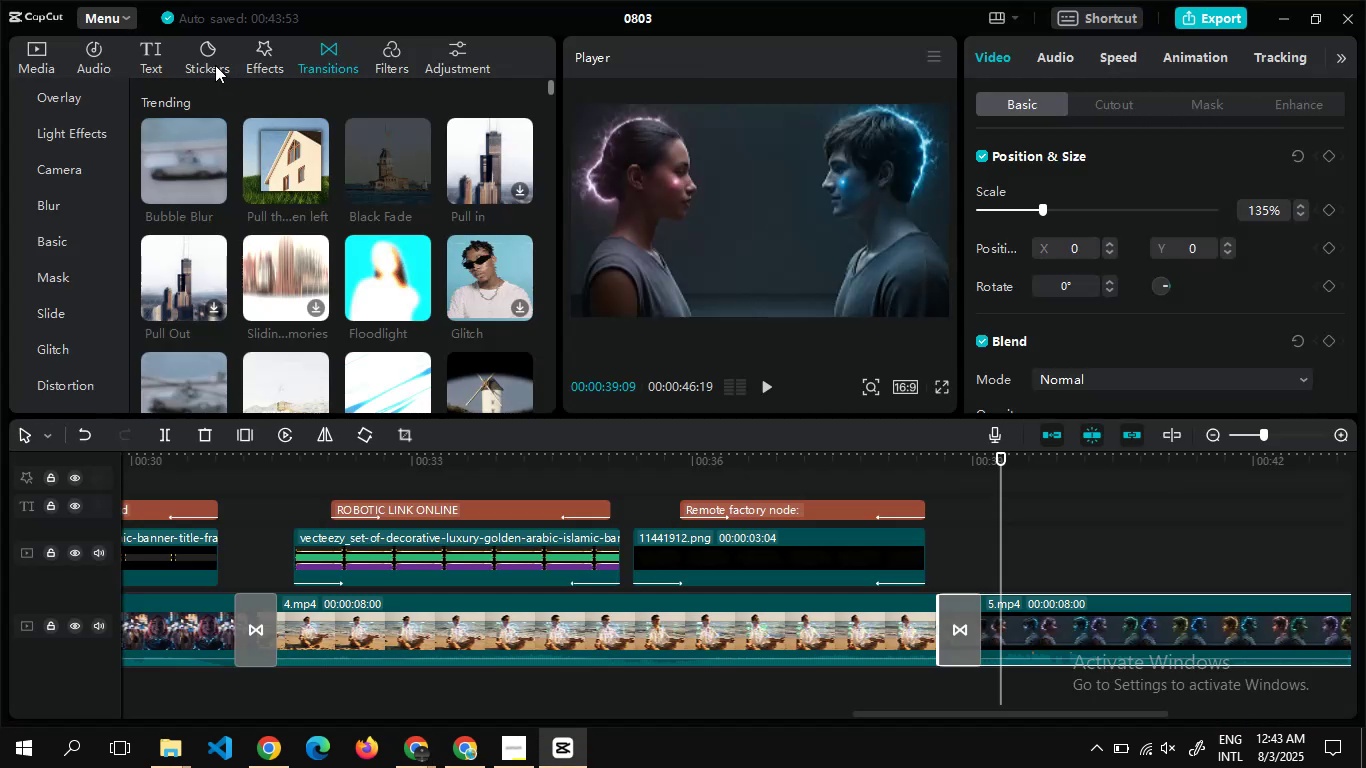 
left_click([160, 59])
 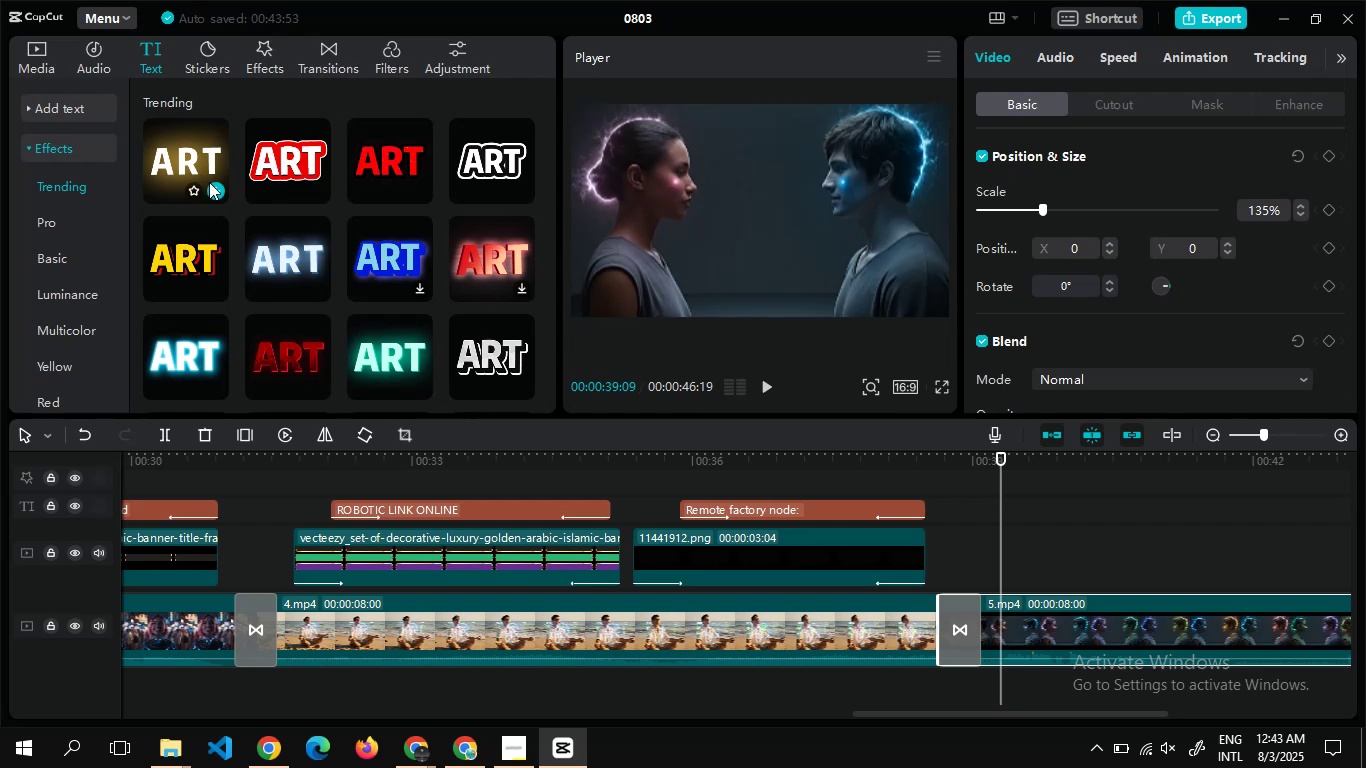 
left_click([215, 188])
 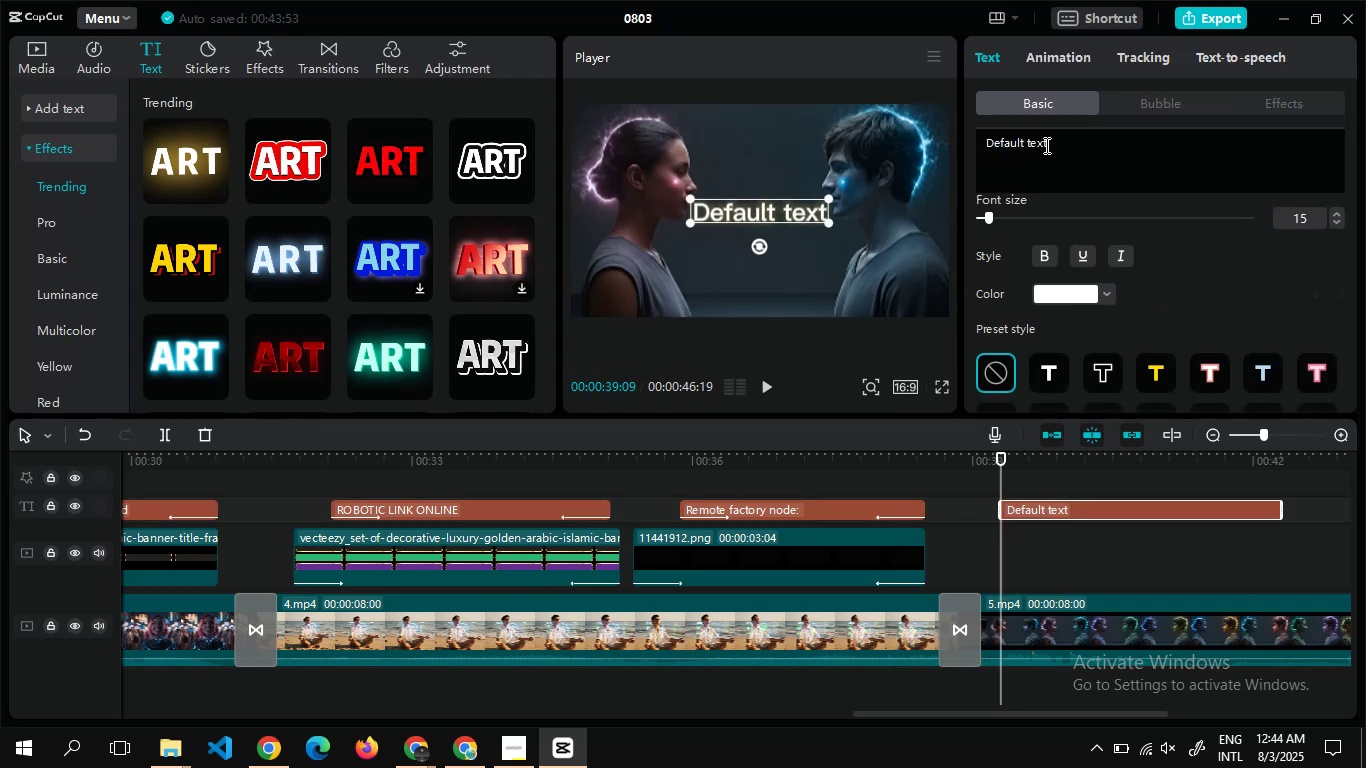 
left_click([1047, 147])
 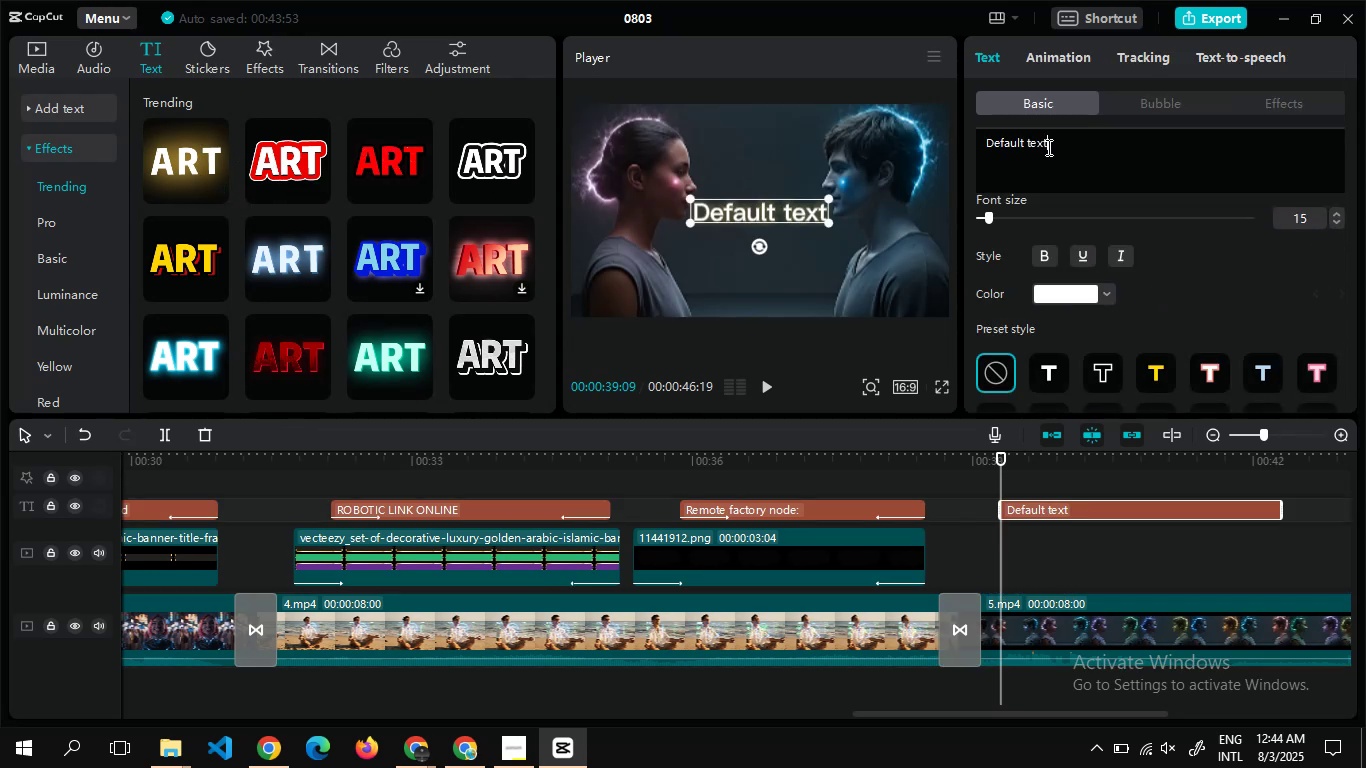 
key(Control+A)
 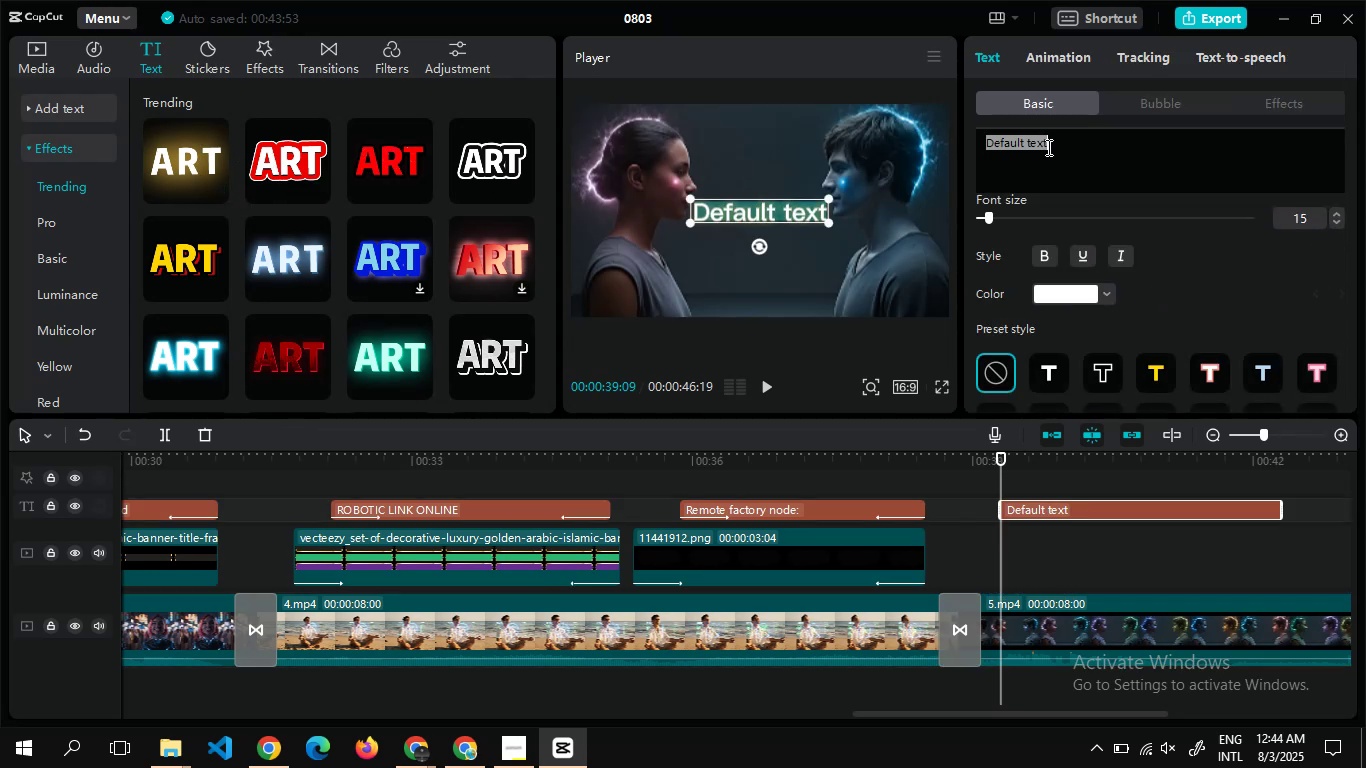 
key(Control+V)
 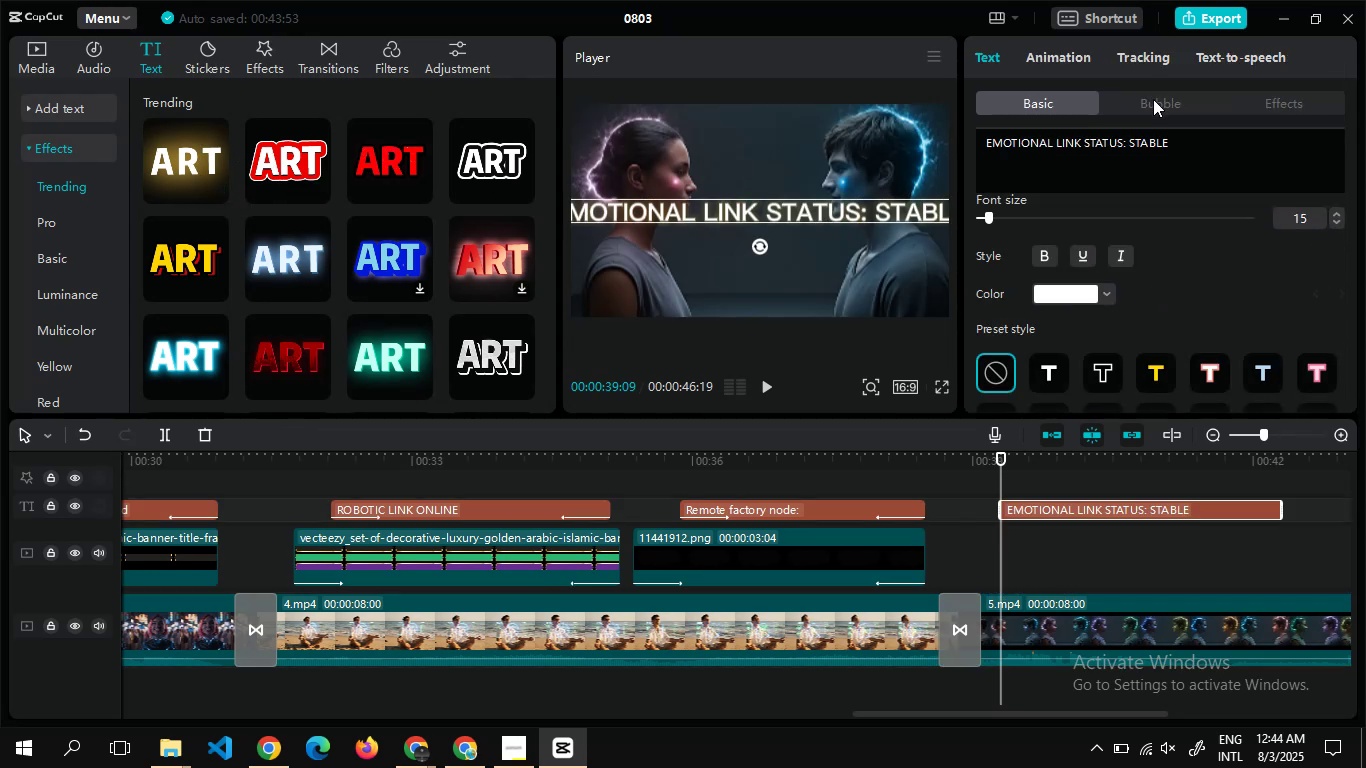 
left_click([1154, 106])
 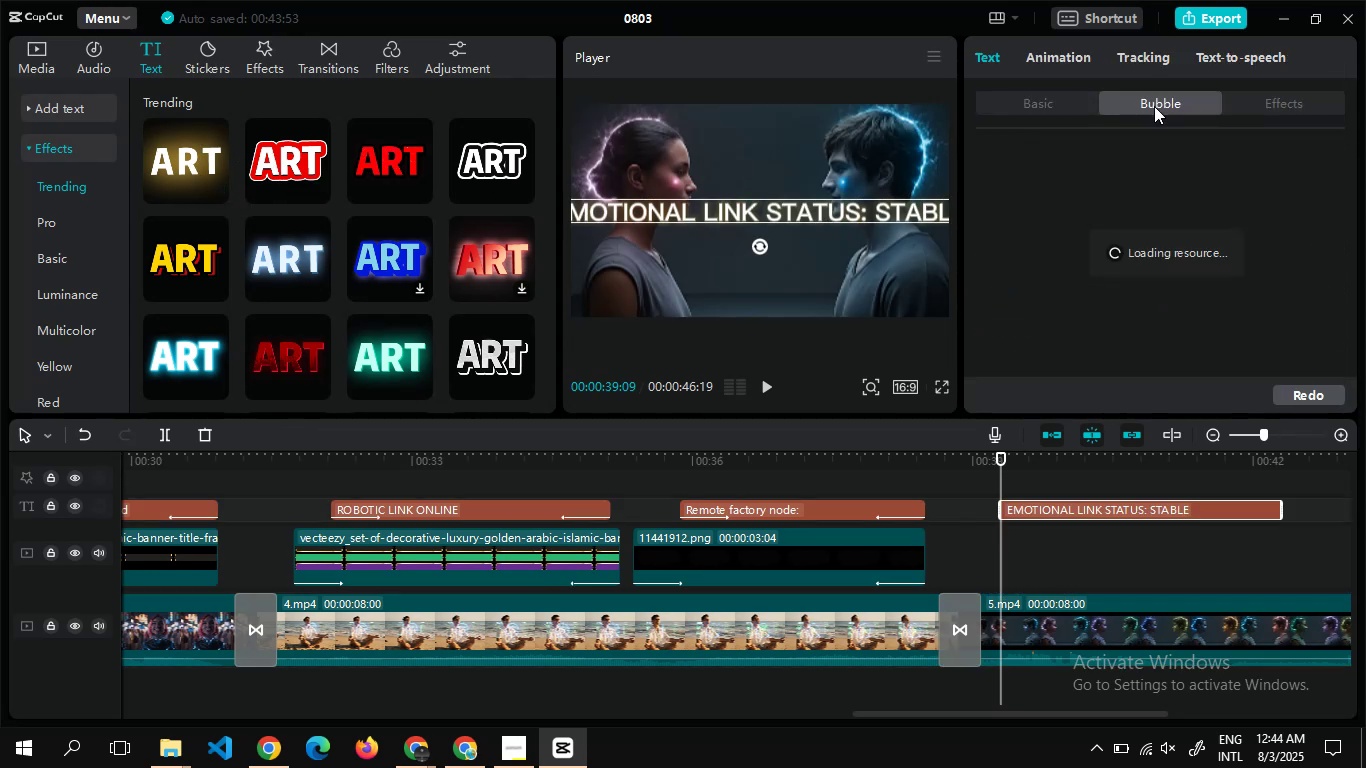 
mouse_move([1129, 196])
 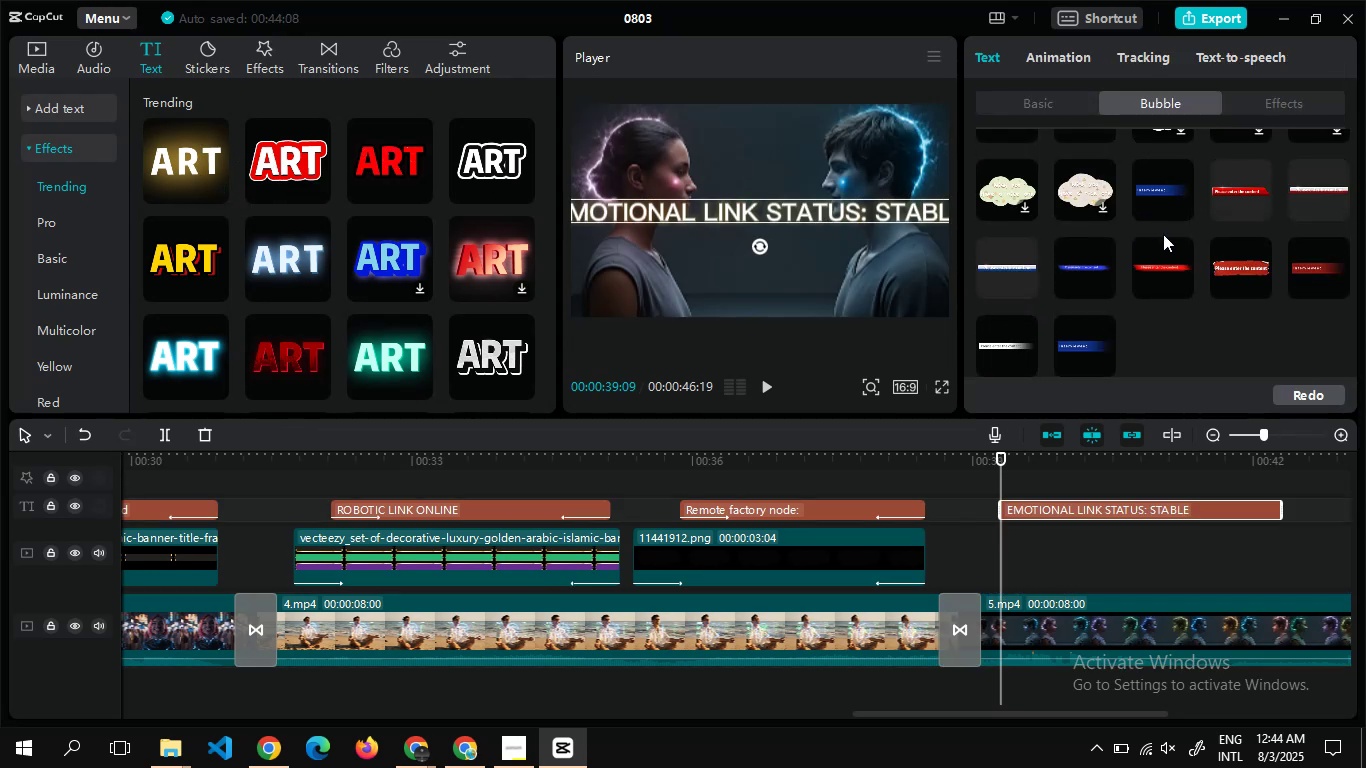 
left_click([1148, 276])
 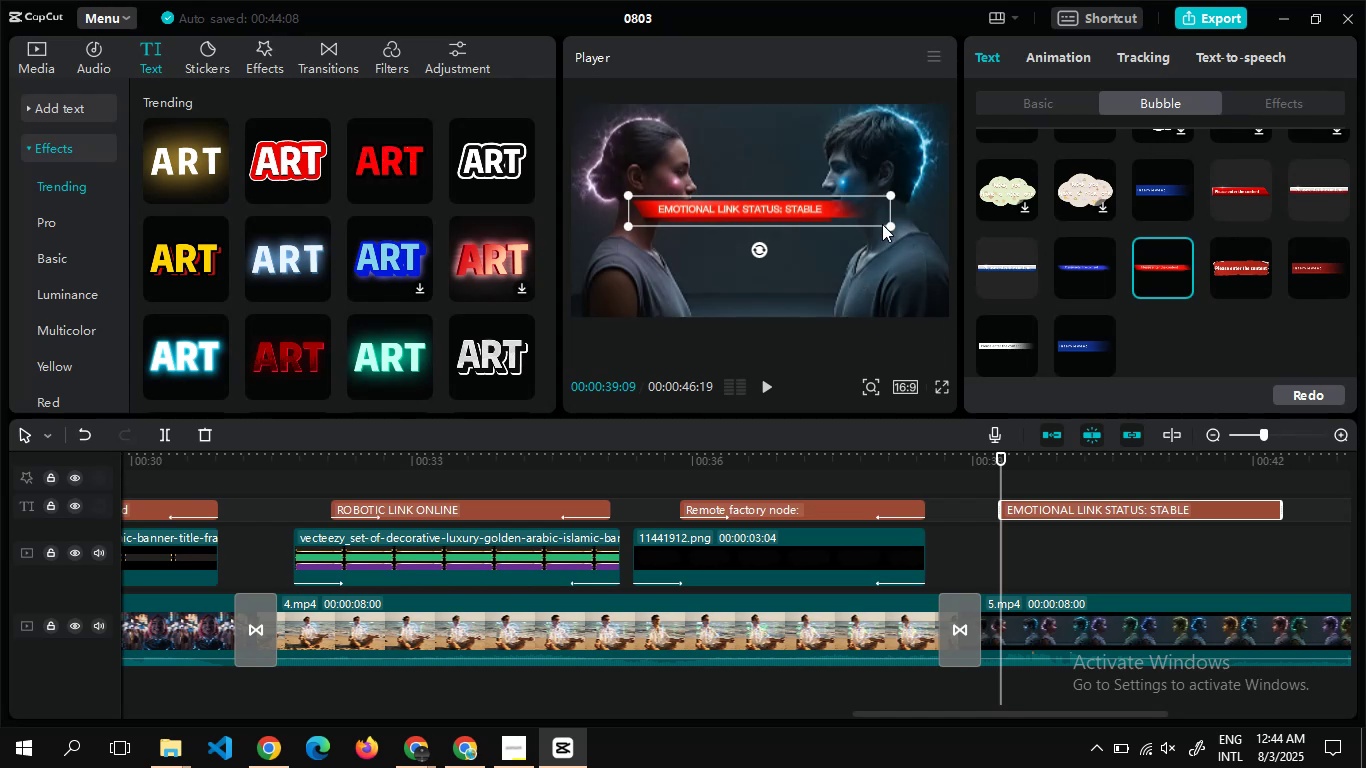 
left_click_drag(start_coordinate=[890, 224], to_coordinate=[922, 262])
 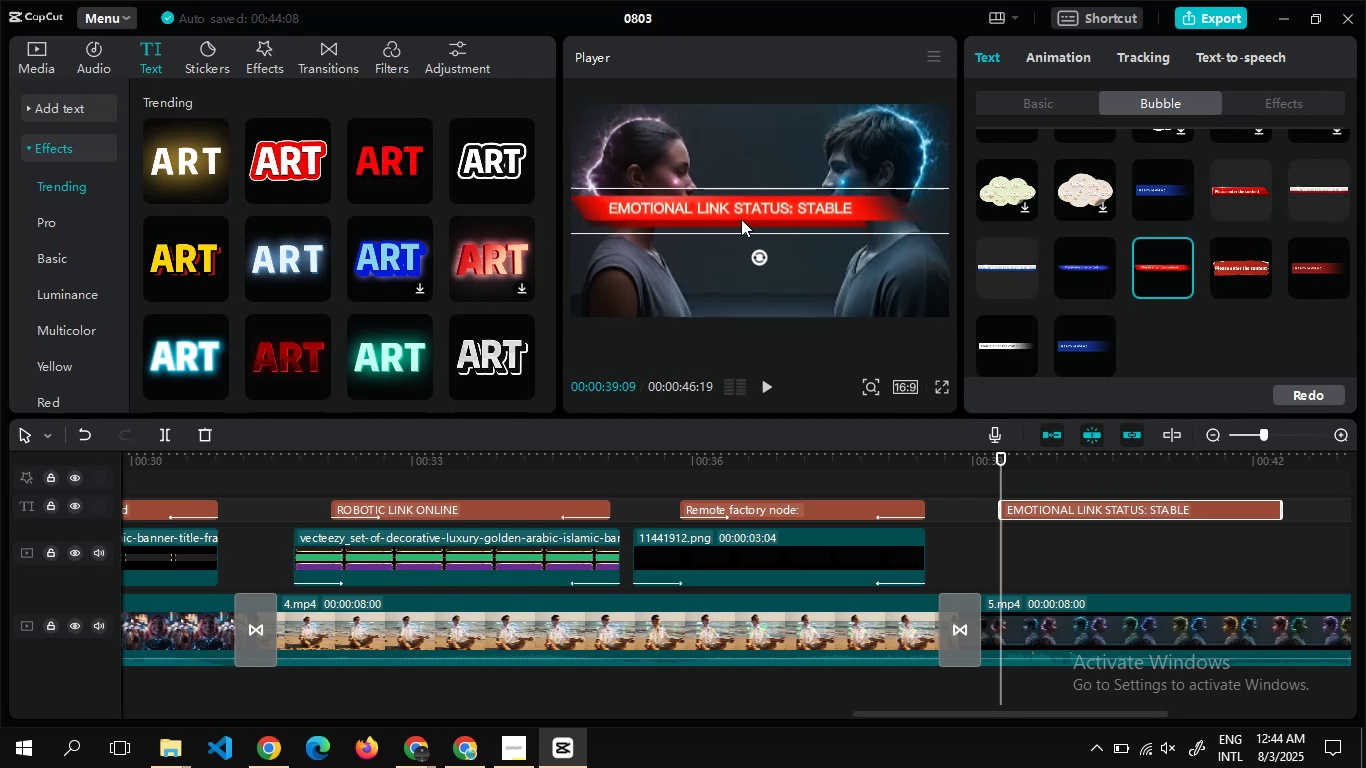 
left_click_drag(start_coordinate=[730, 209], to_coordinate=[756, 298])
 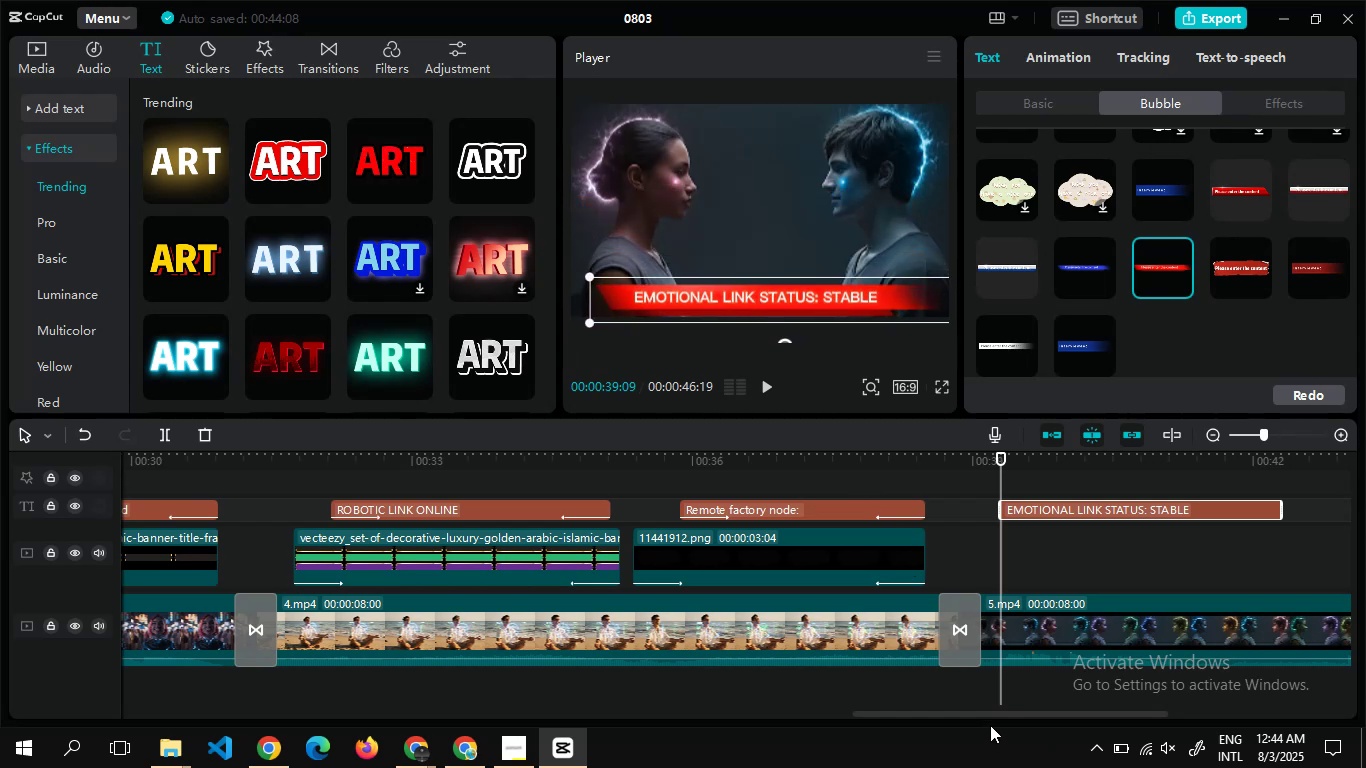 
left_click_drag(start_coordinate=[987, 715], to_coordinate=[1106, 726])
 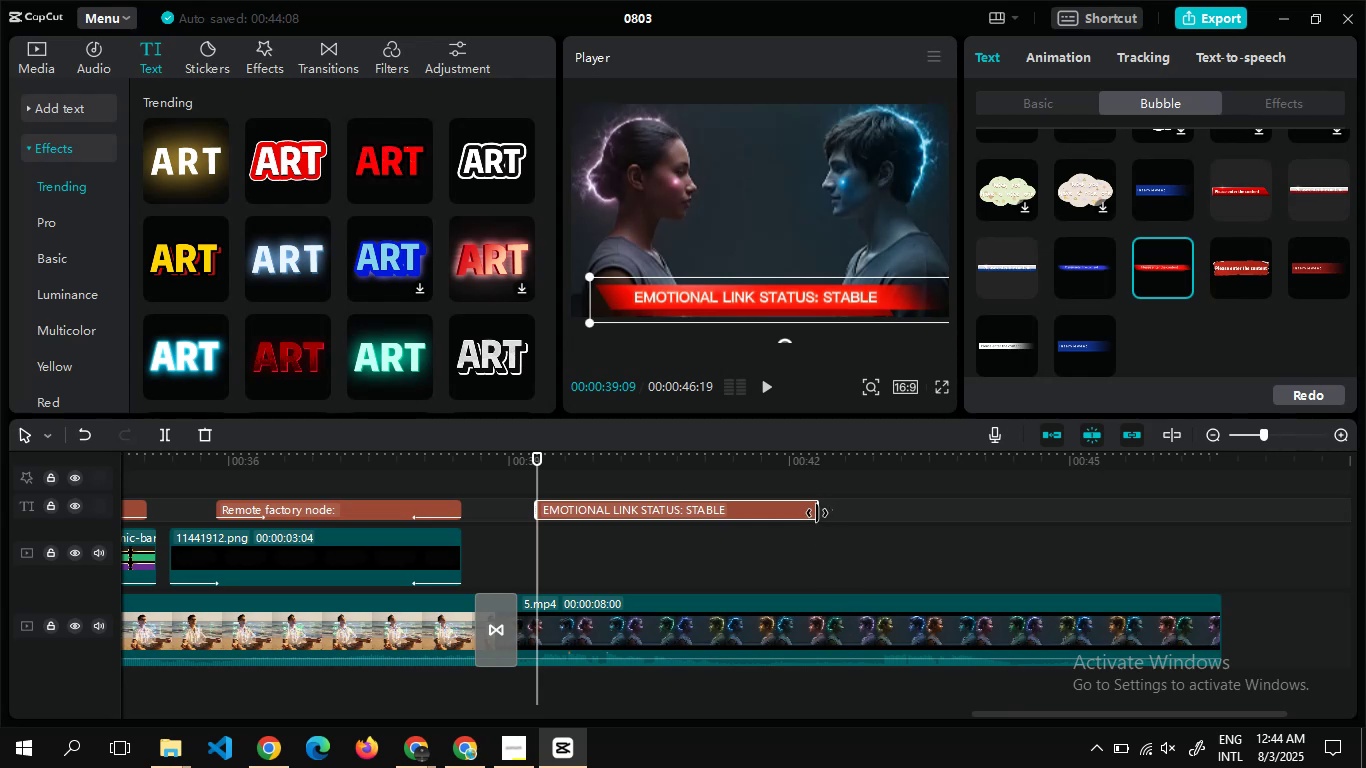 
left_click_drag(start_coordinate=[818, 513], to_coordinate=[1159, 534])
 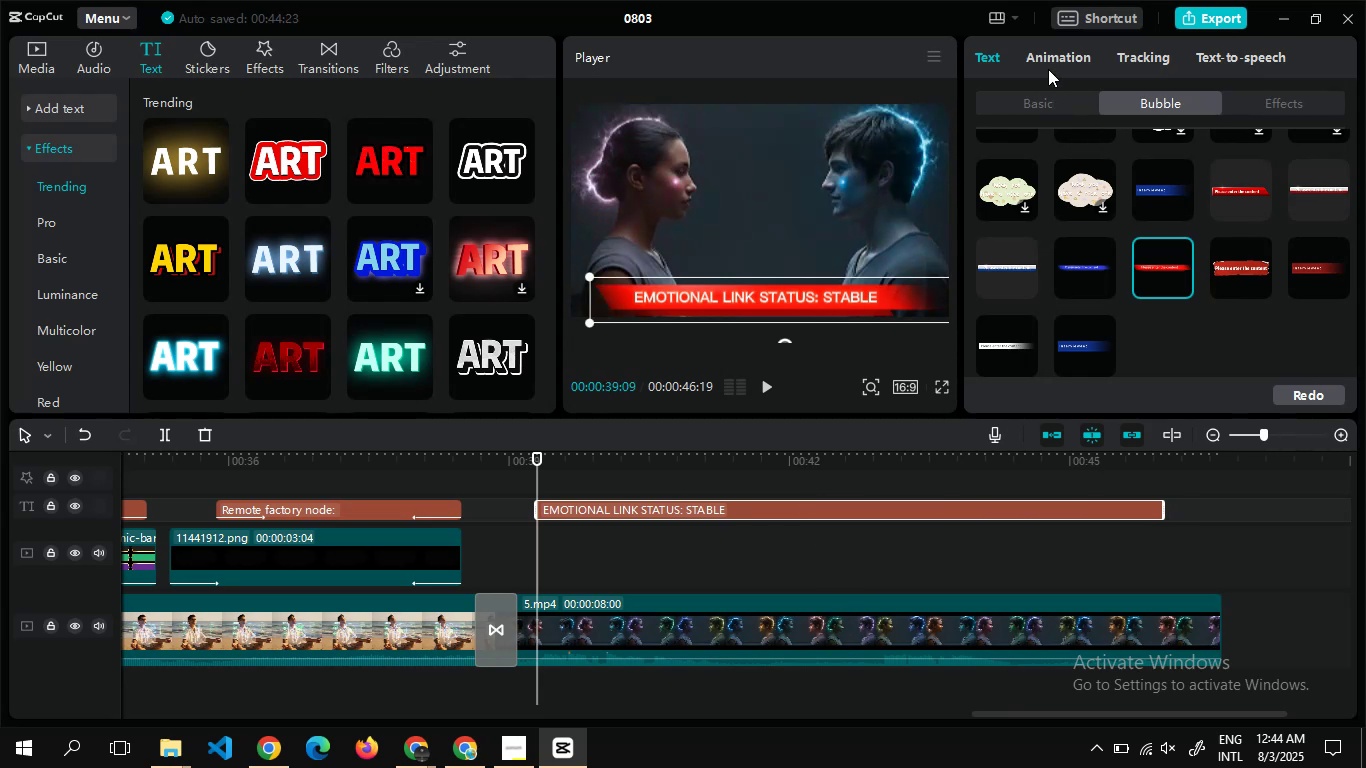 
left_click([1048, 58])
 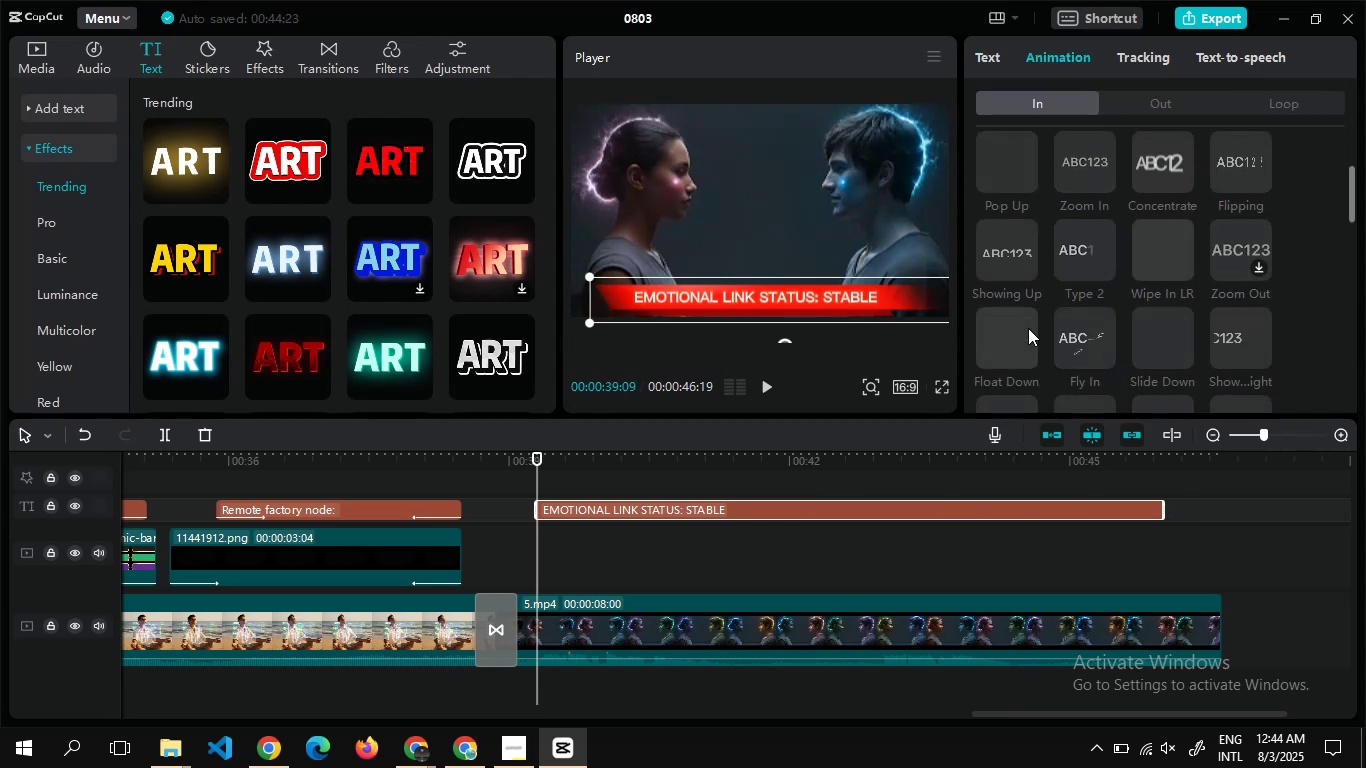 
left_click([1010, 328])
 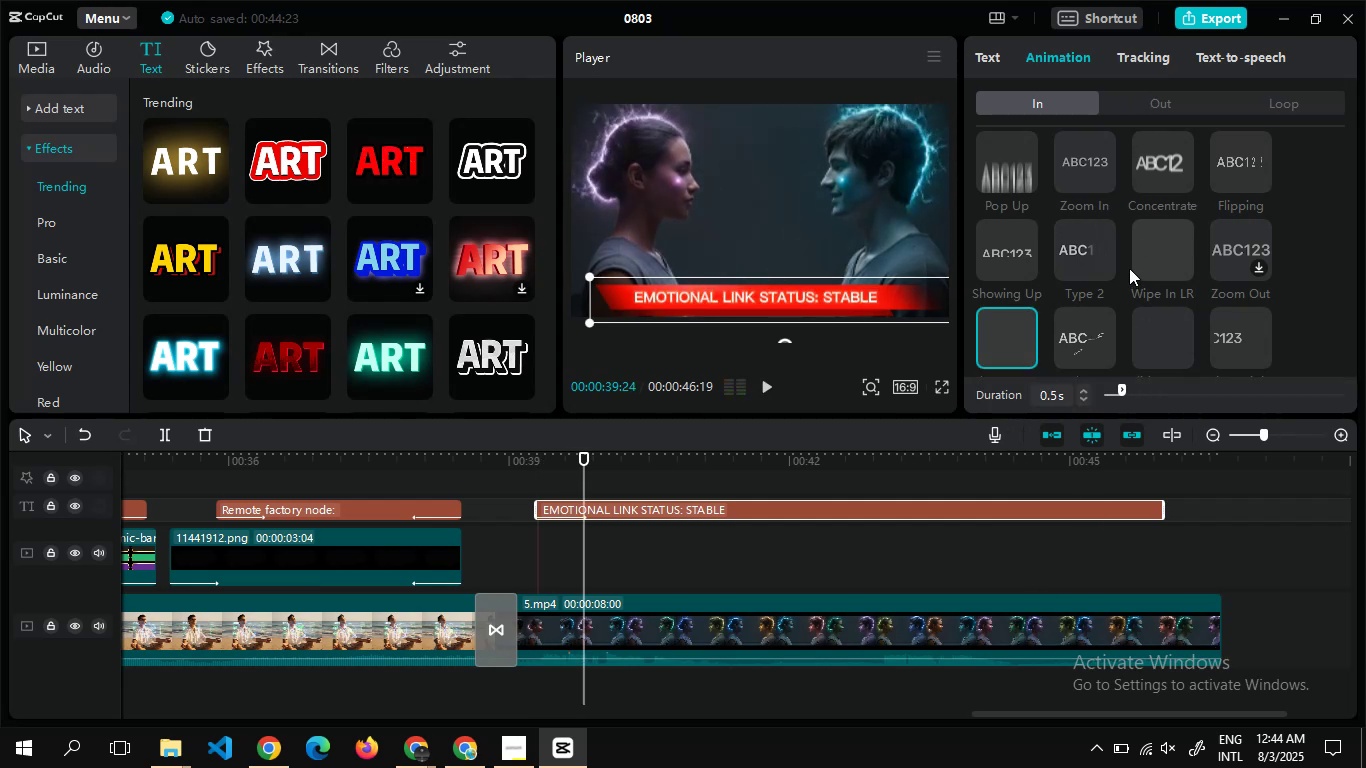 
wait(5.43)
 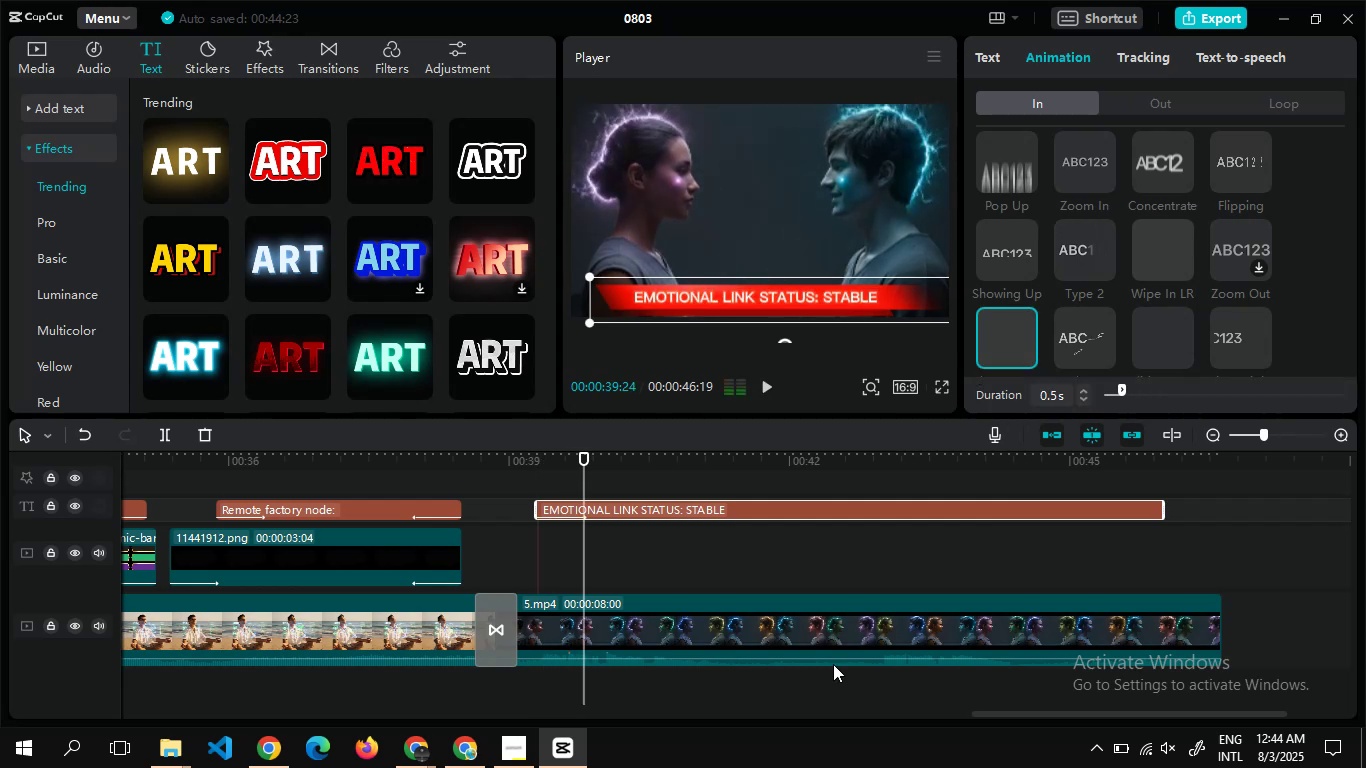 
left_click([1155, 114])
 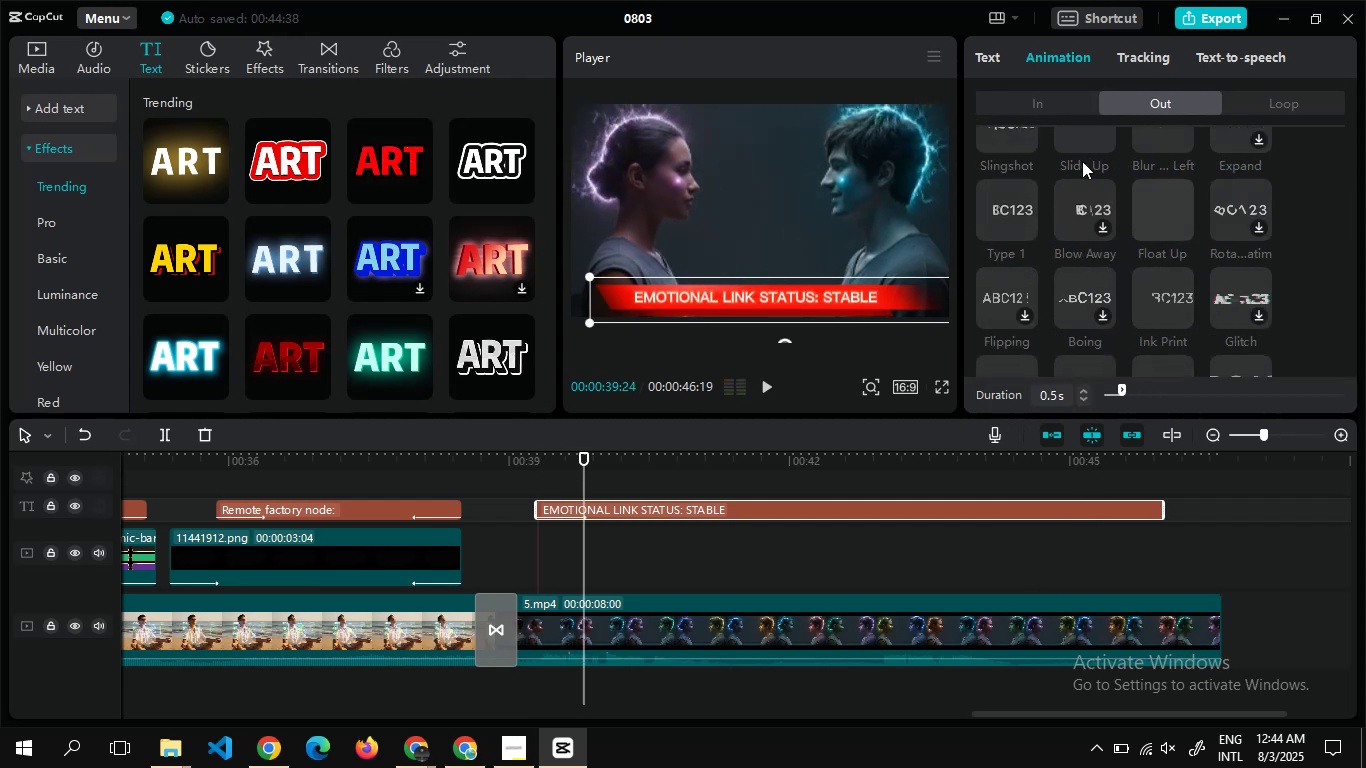 
left_click([1070, 236])
 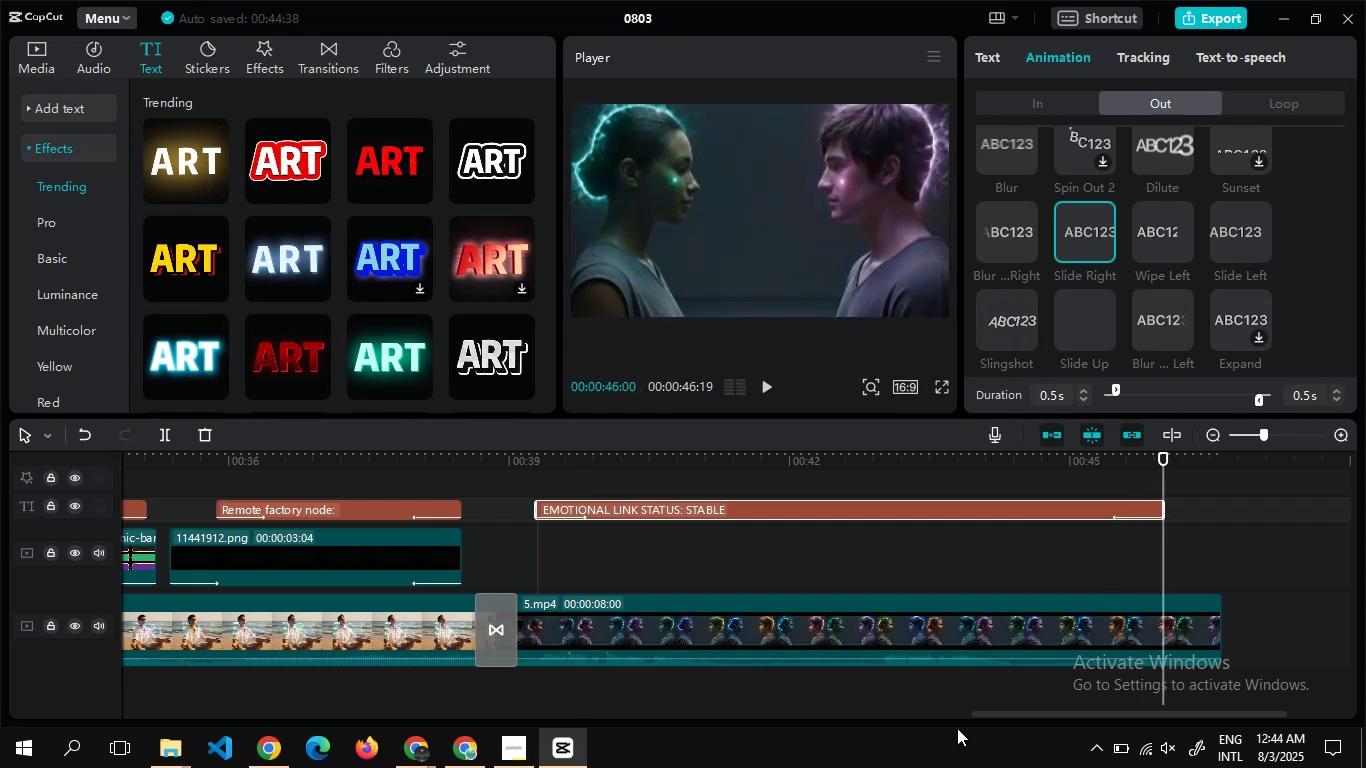 
left_click_drag(start_coordinate=[996, 717], to_coordinate=[1088, 717])
 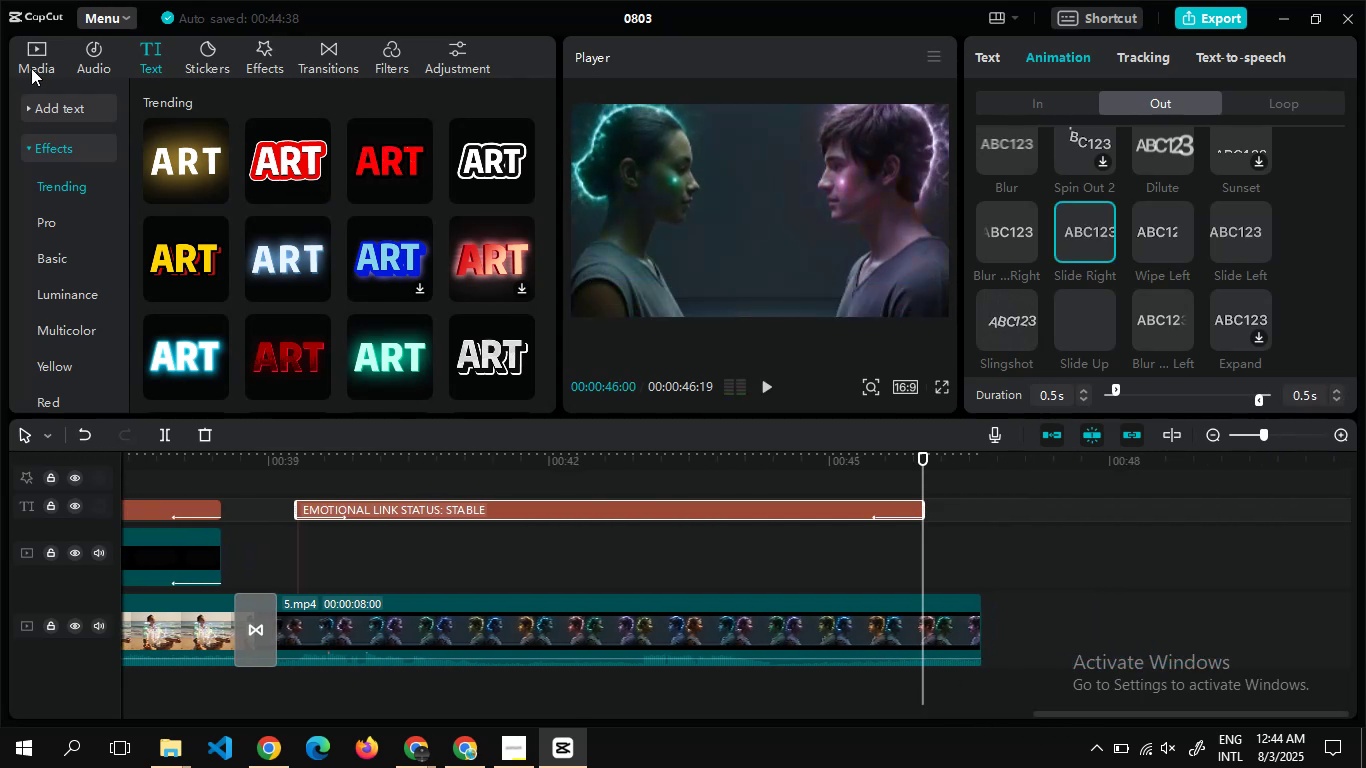 
left_click([31, 73])
 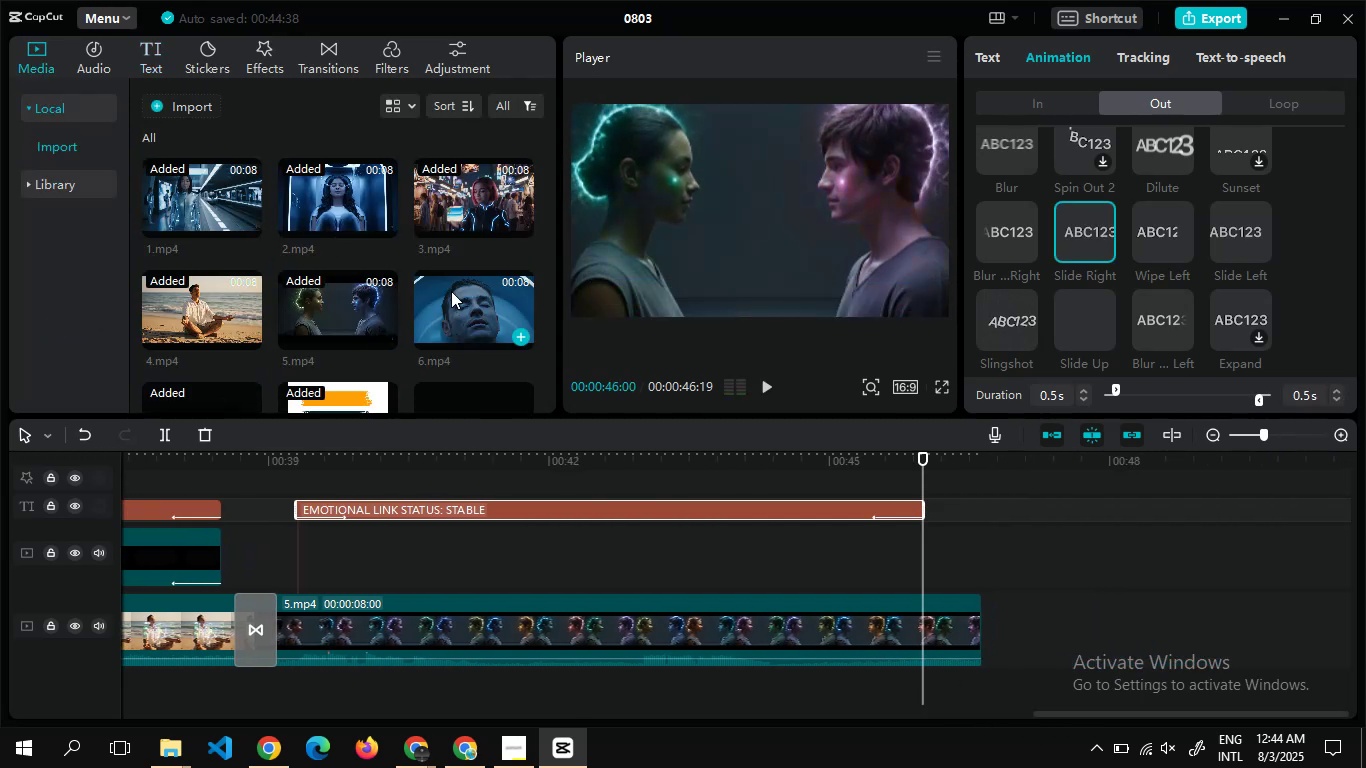 
left_click_drag(start_coordinate=[458, 290], to_coordinate=[991, 633])
 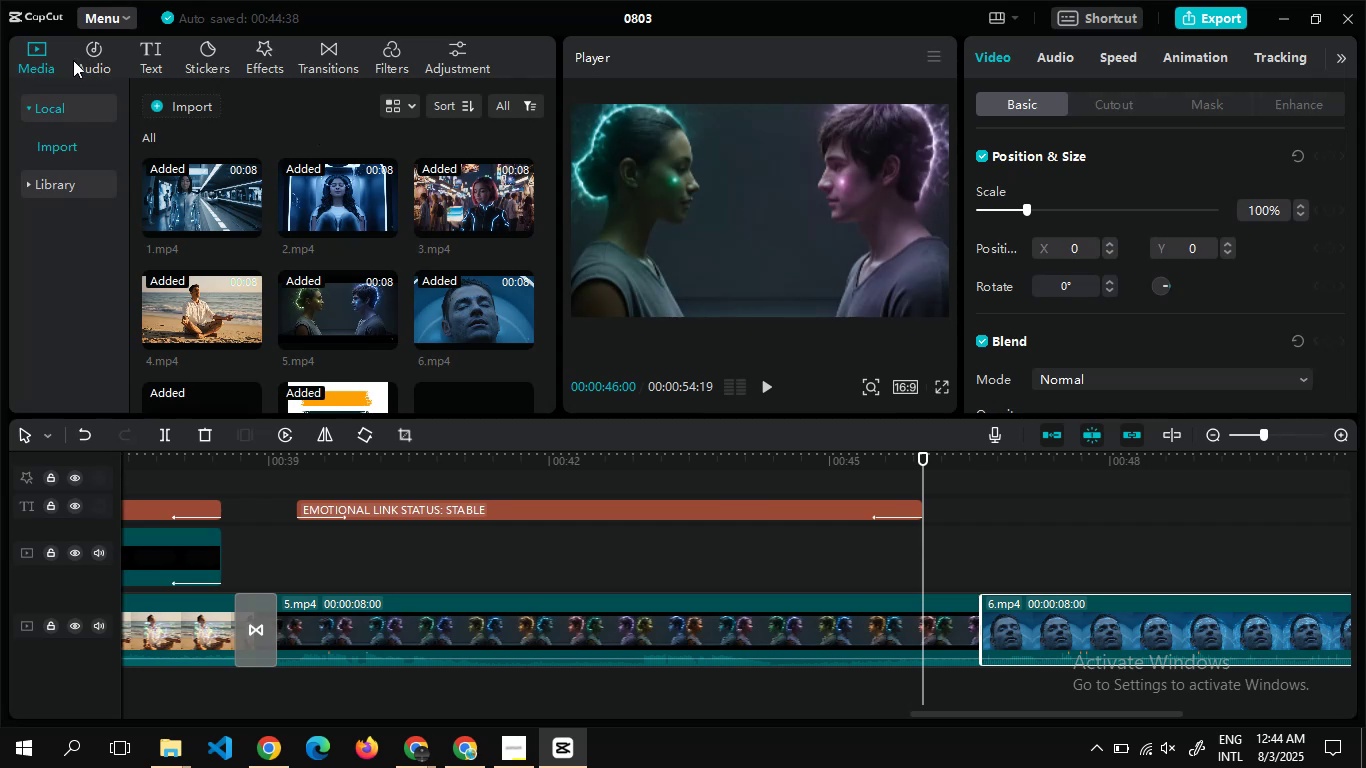 
left_click([316, 63])
 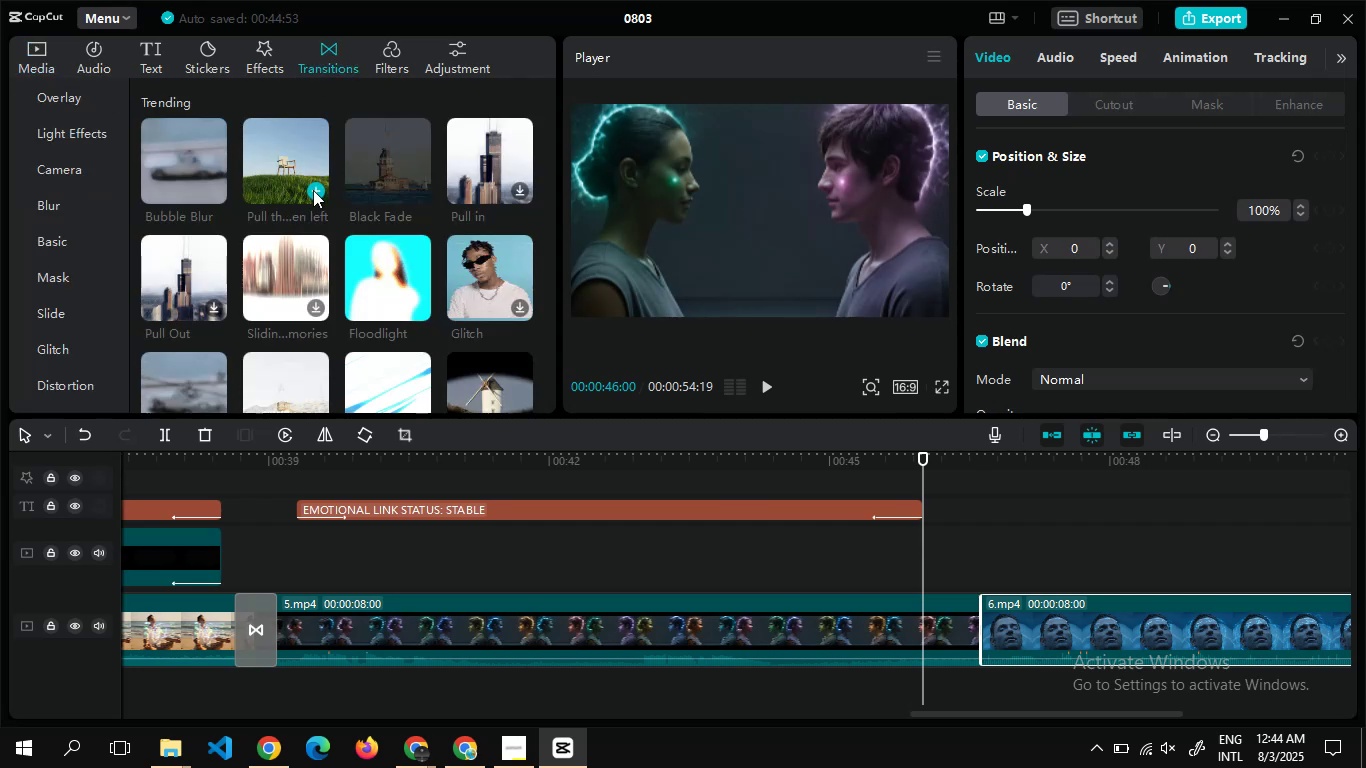 
left_click([314, 192])
 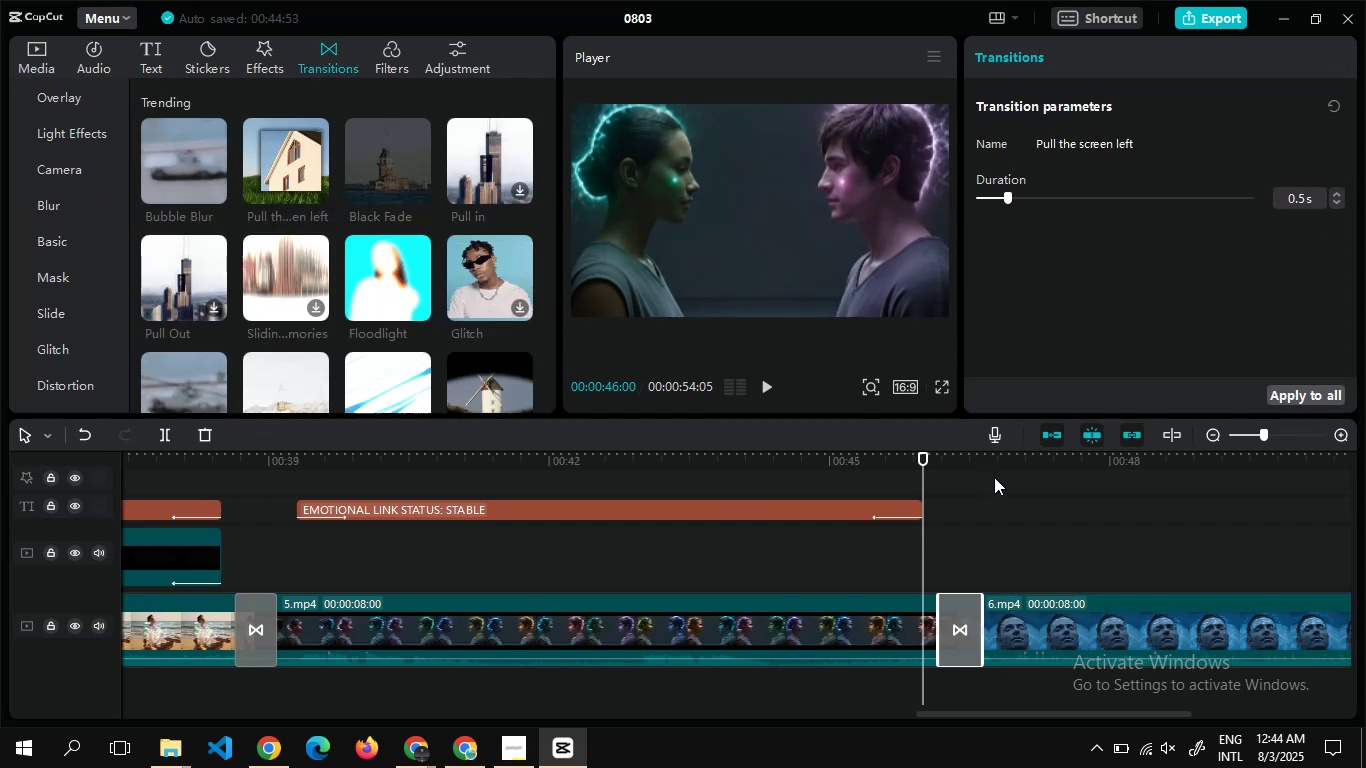 
double_click([1008, 486])
 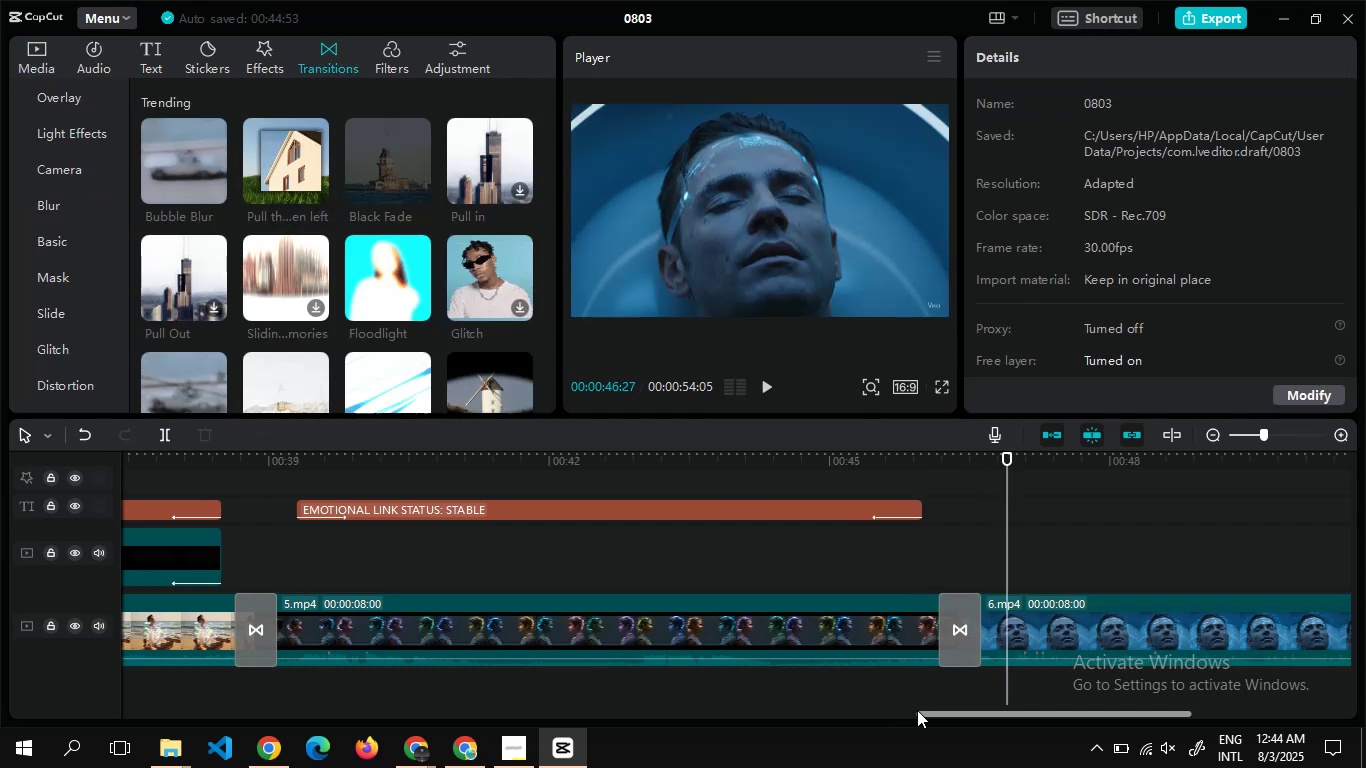 
left_click_drag(start_coordinate=[931, 710], to_coordinate=[565, 743])
 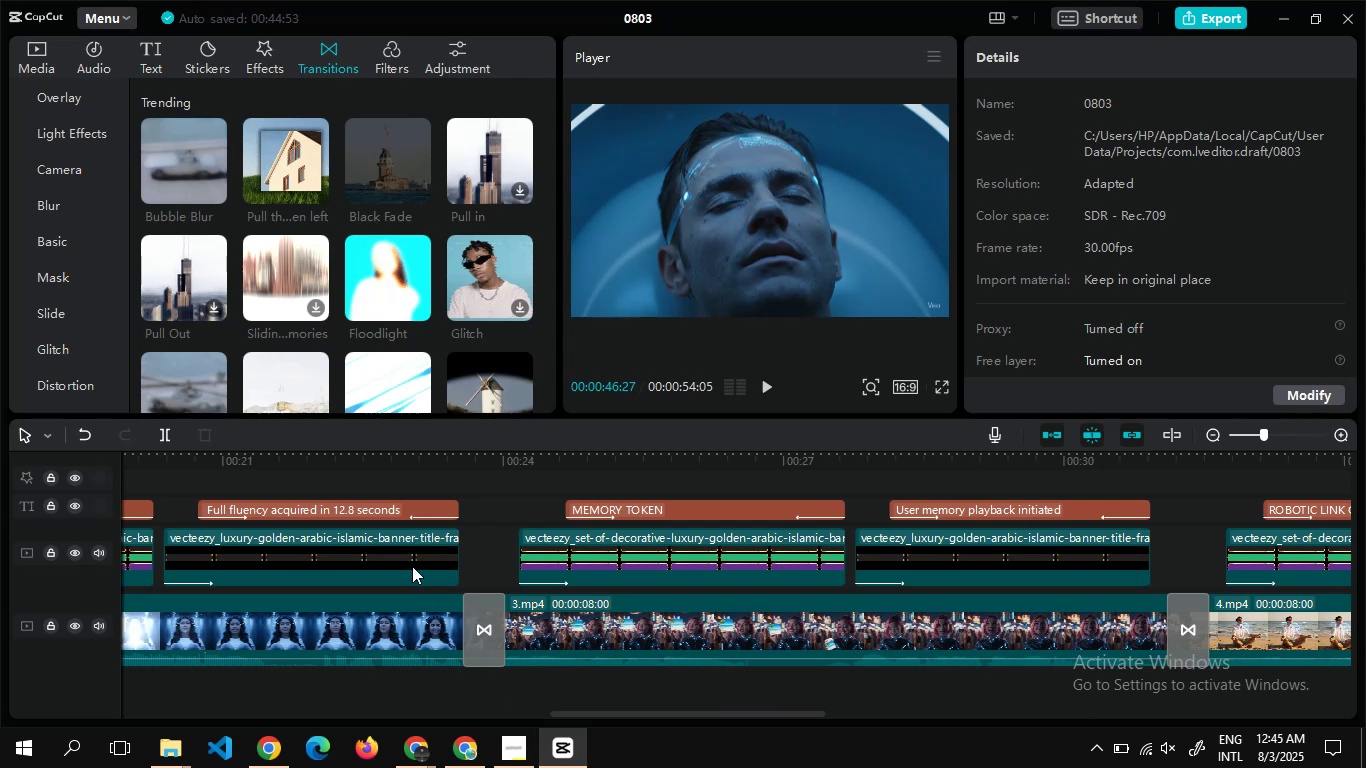 
left_click([412, 566])
 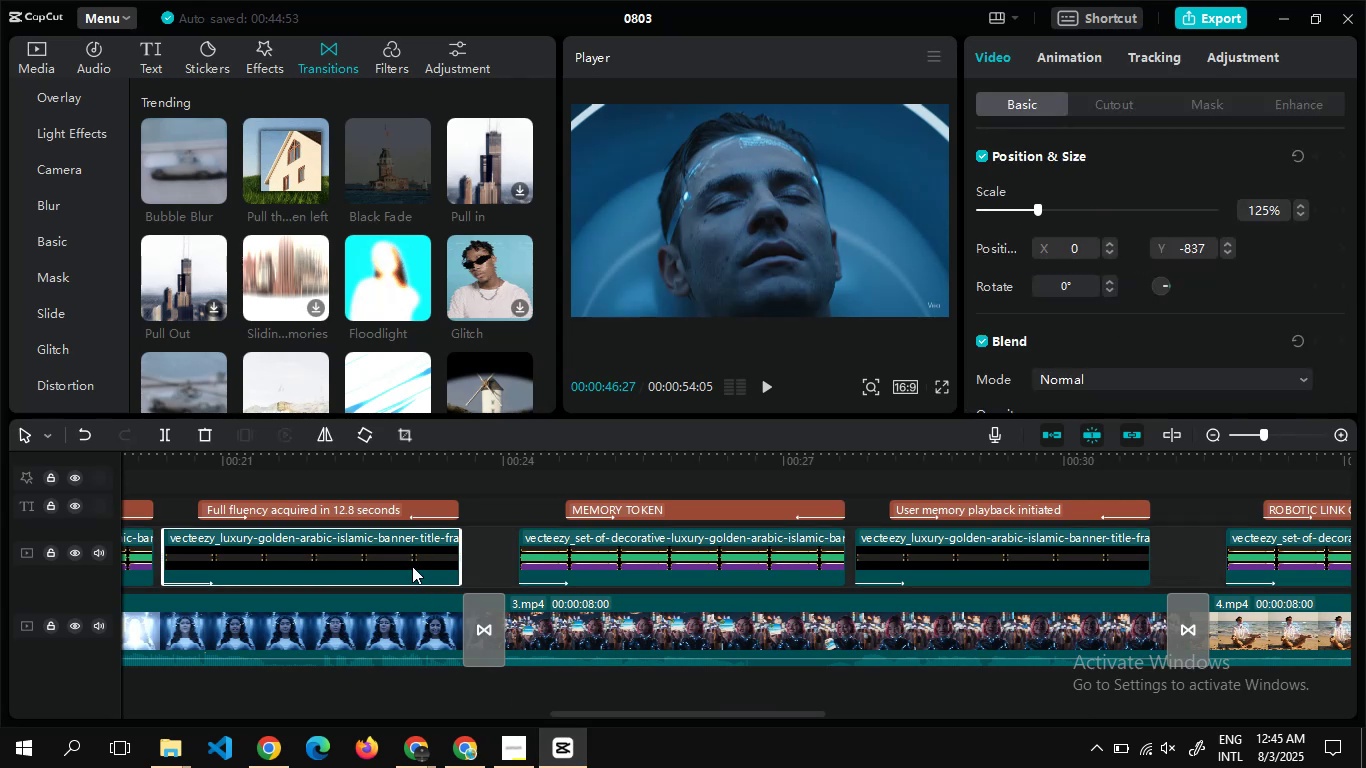 
key(Control+C)
 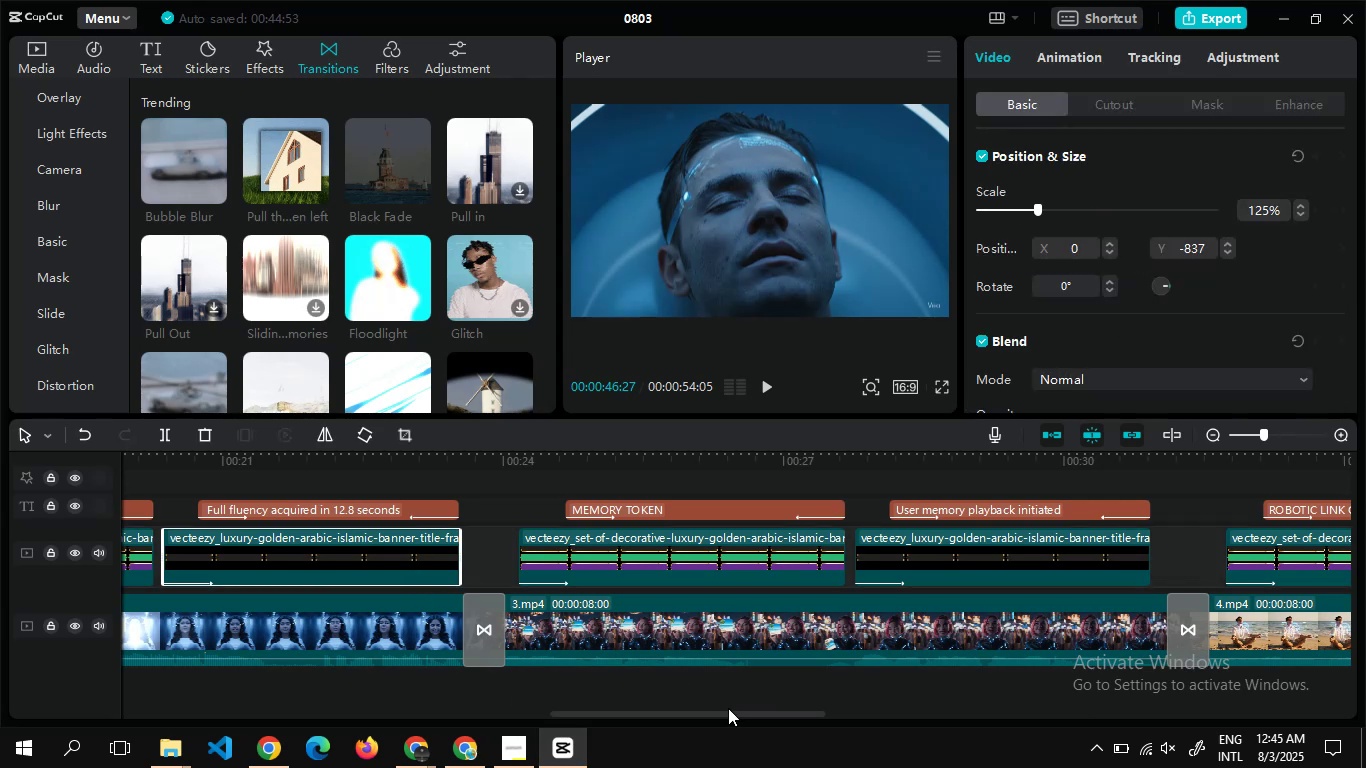 
left_click_drag(start_coordinate=[729, 711], to_coordinate=[1146, 726])
 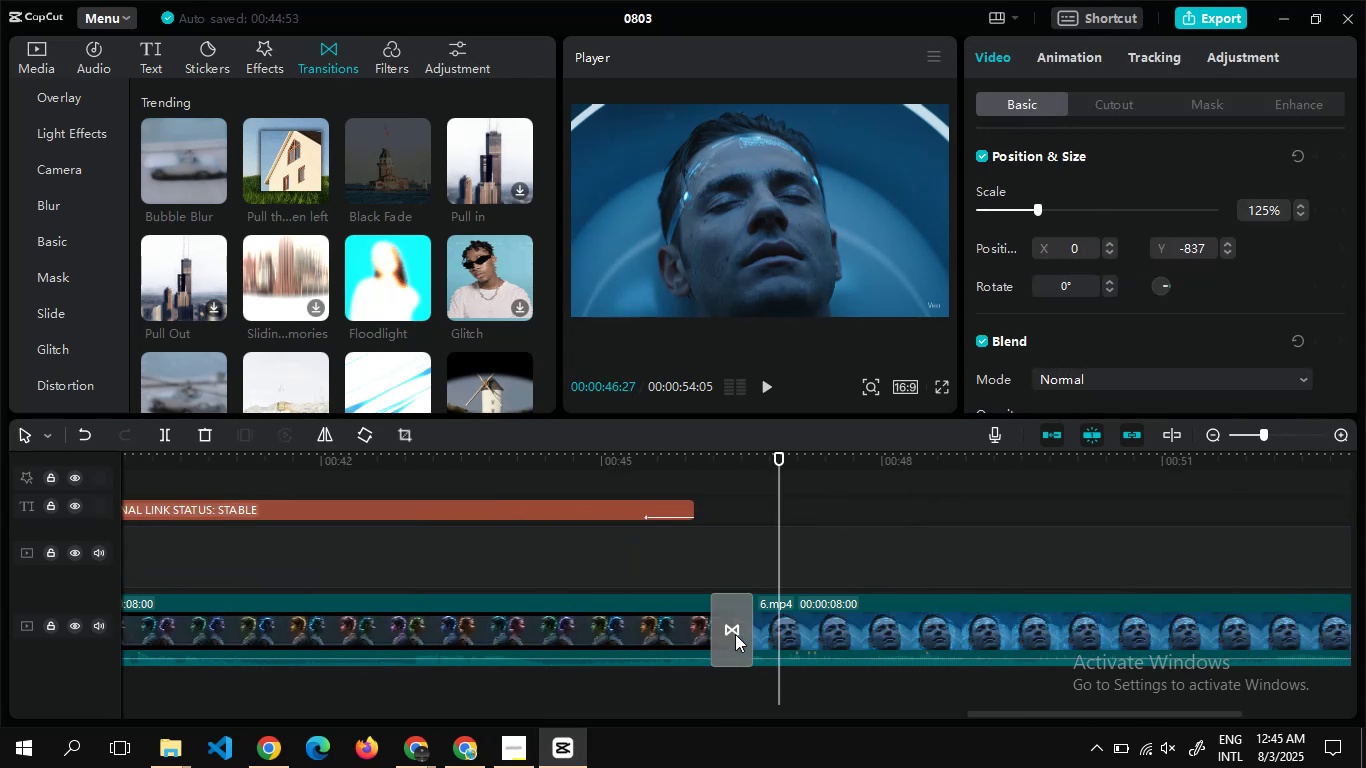 
key(Control+V)
 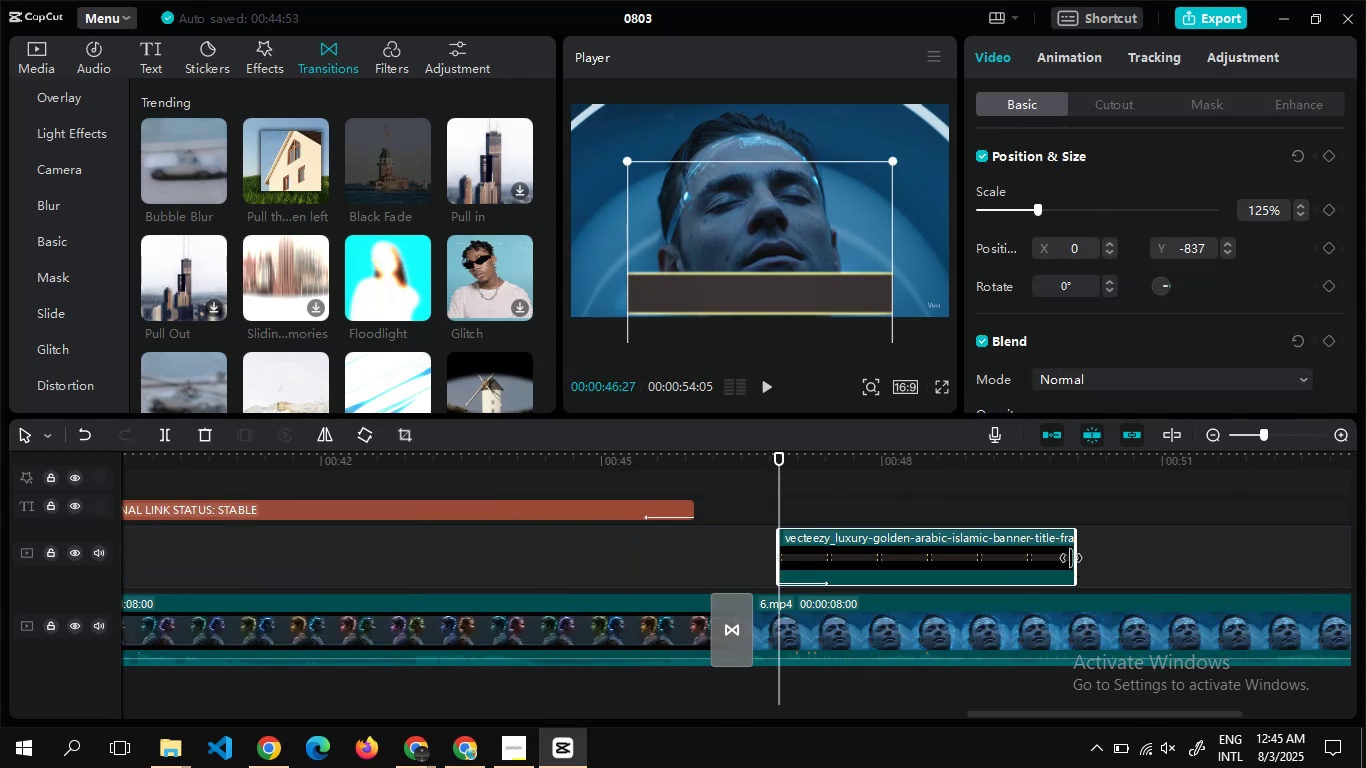 
left_click_drag(start_coordinate=[1071, 558], to_coordinate=[616, 596])
 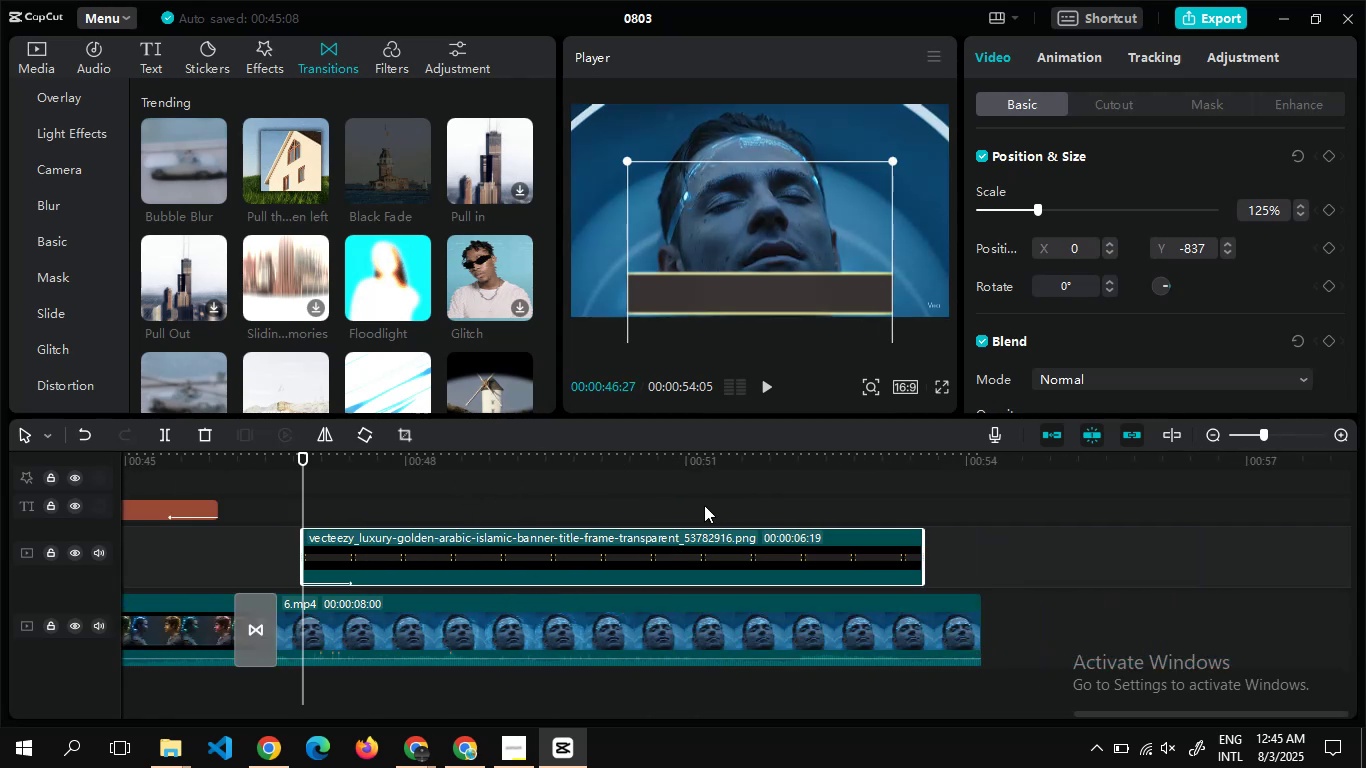 
double_click([704, 505])
 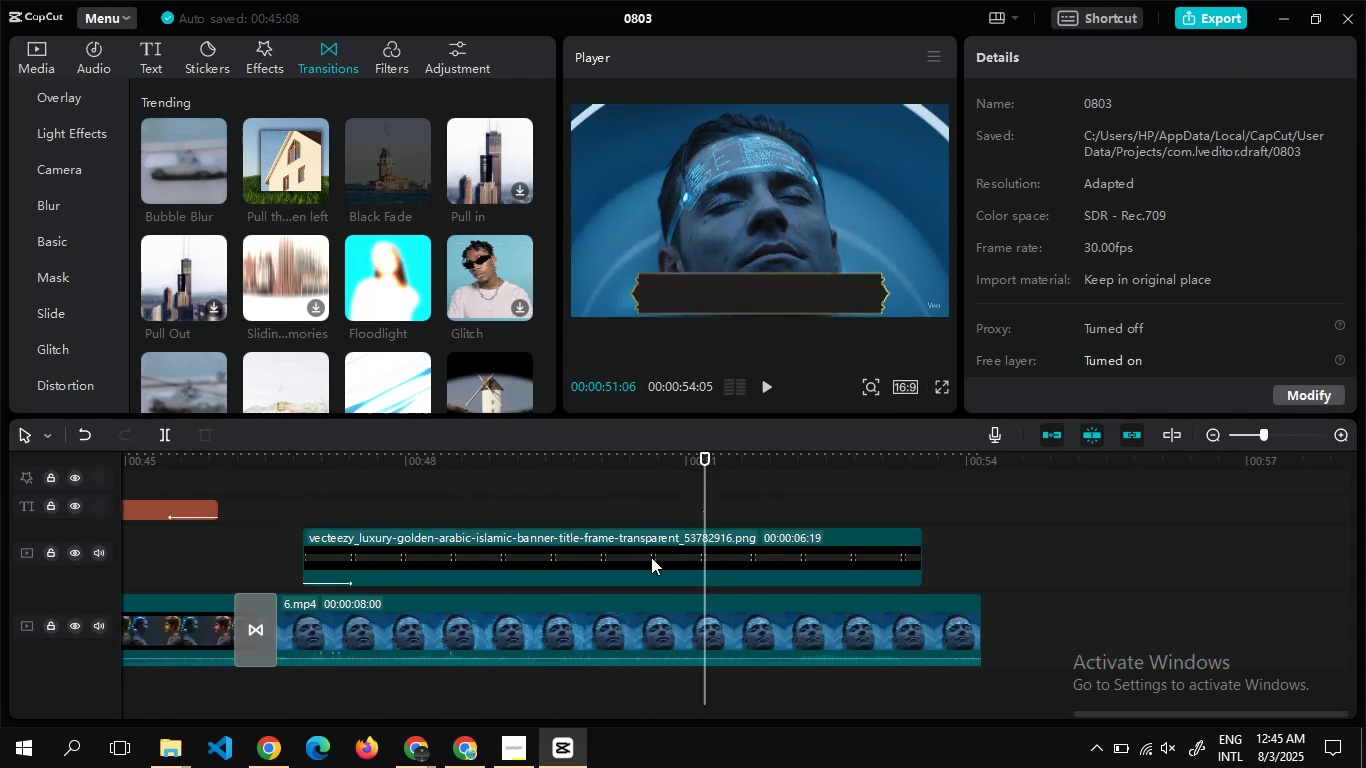 
left_click([743, 297])
 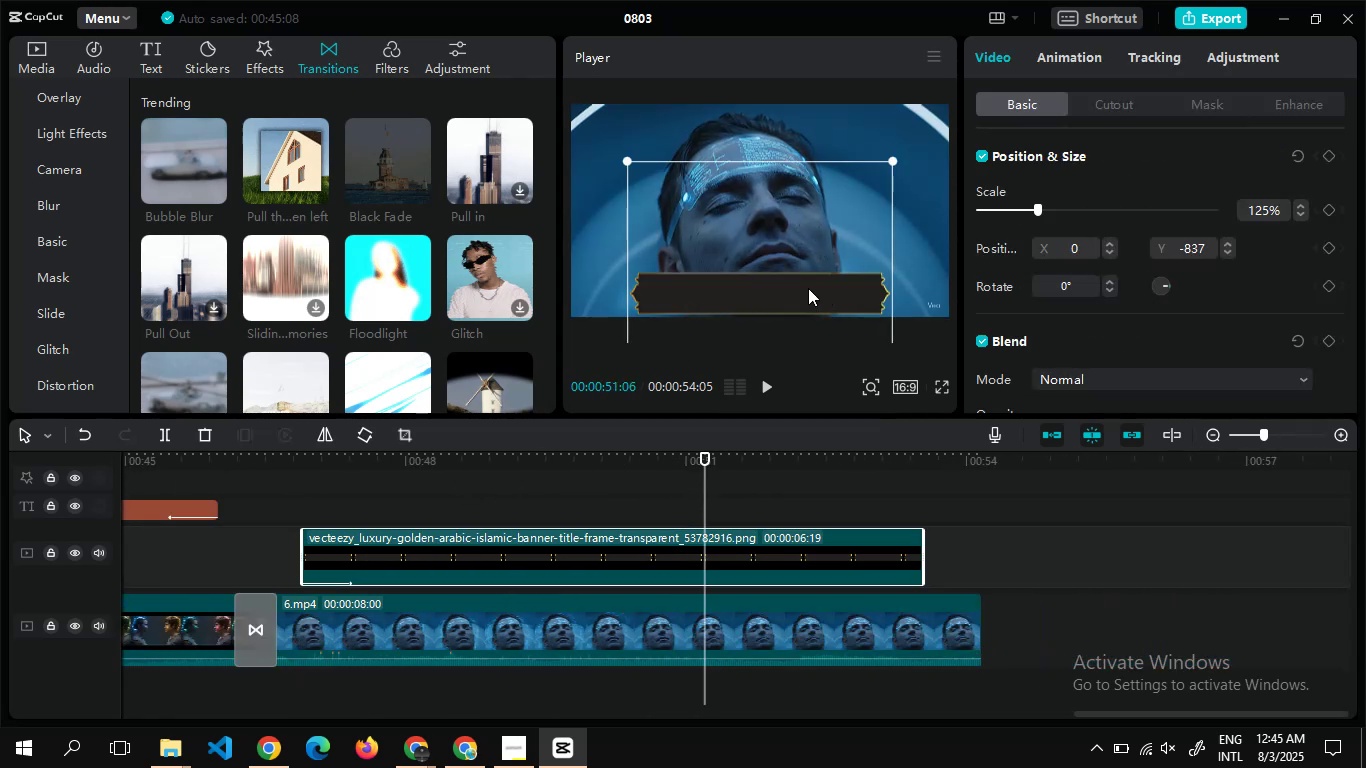 
left_click_drag(start_coordinate=[791, 286], to_coordinate=[736, 129])
 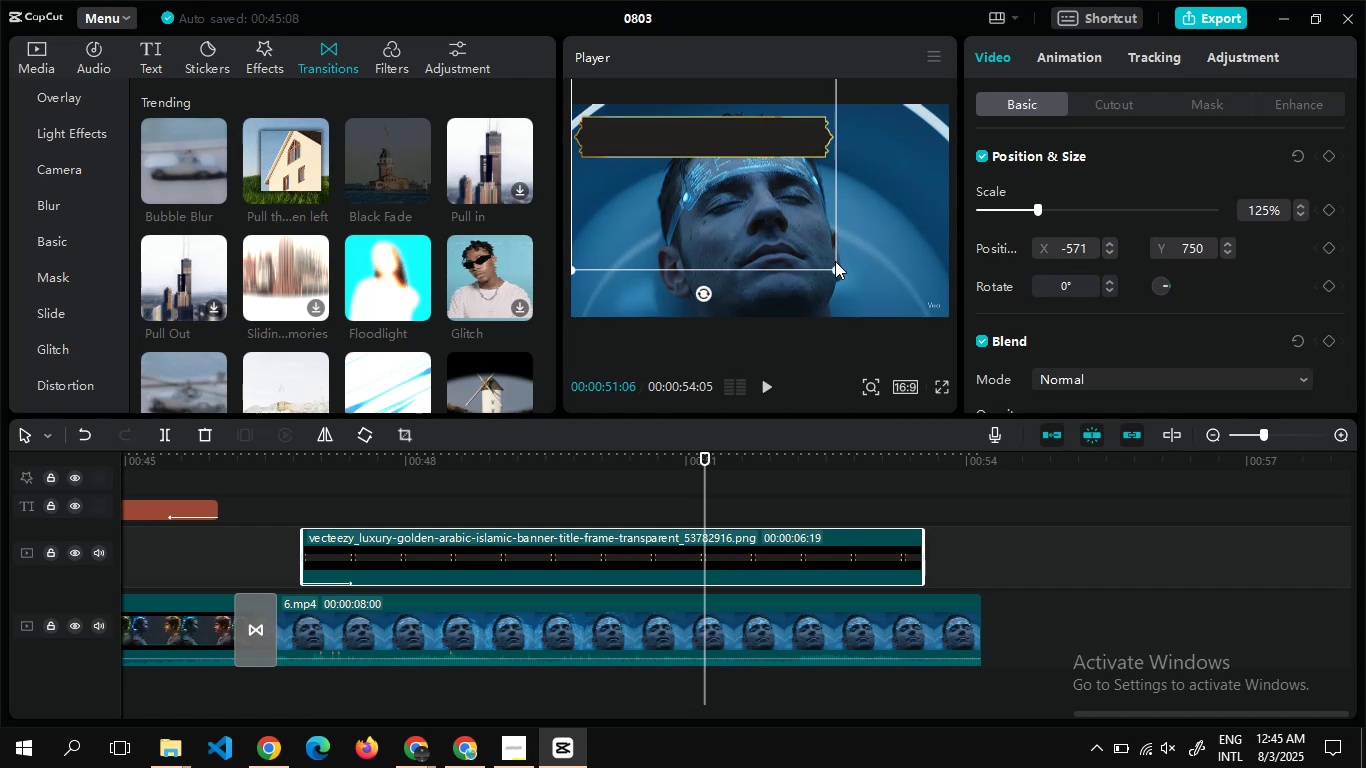 
left_click_drag(start_coordinate=[835, 267], to_coordinate=[809, 248])
 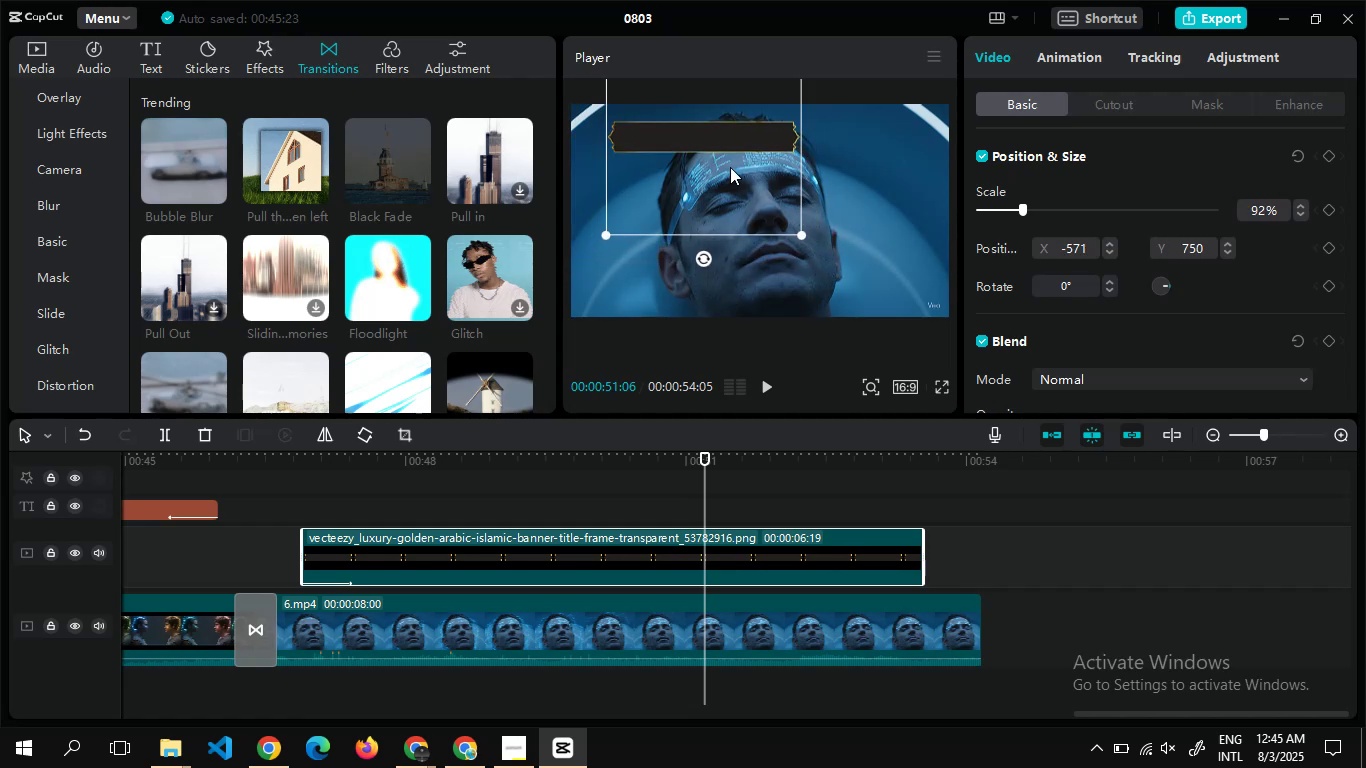 
left_click_drag(start_coordinate=[730, 167], to_coordinate=[701, 152])
 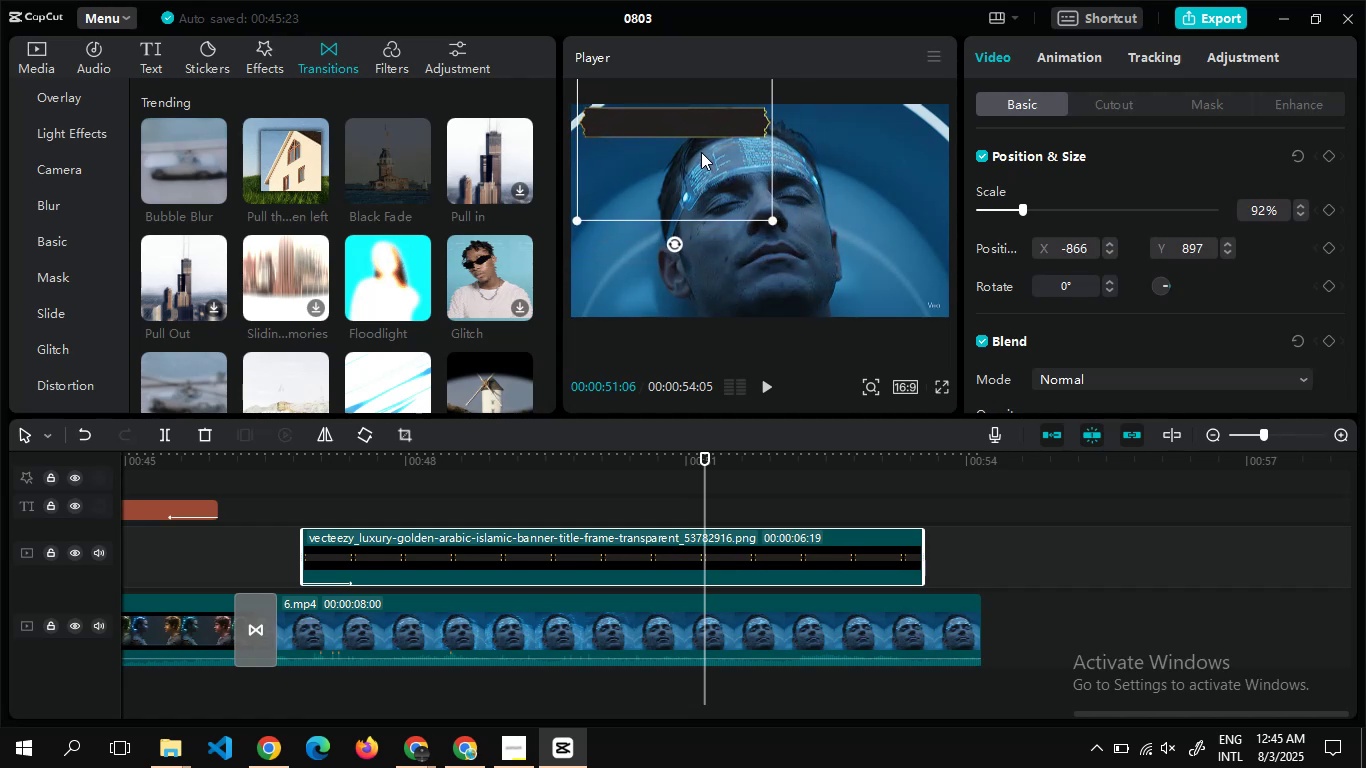 
key(Alt+AltLeft)
 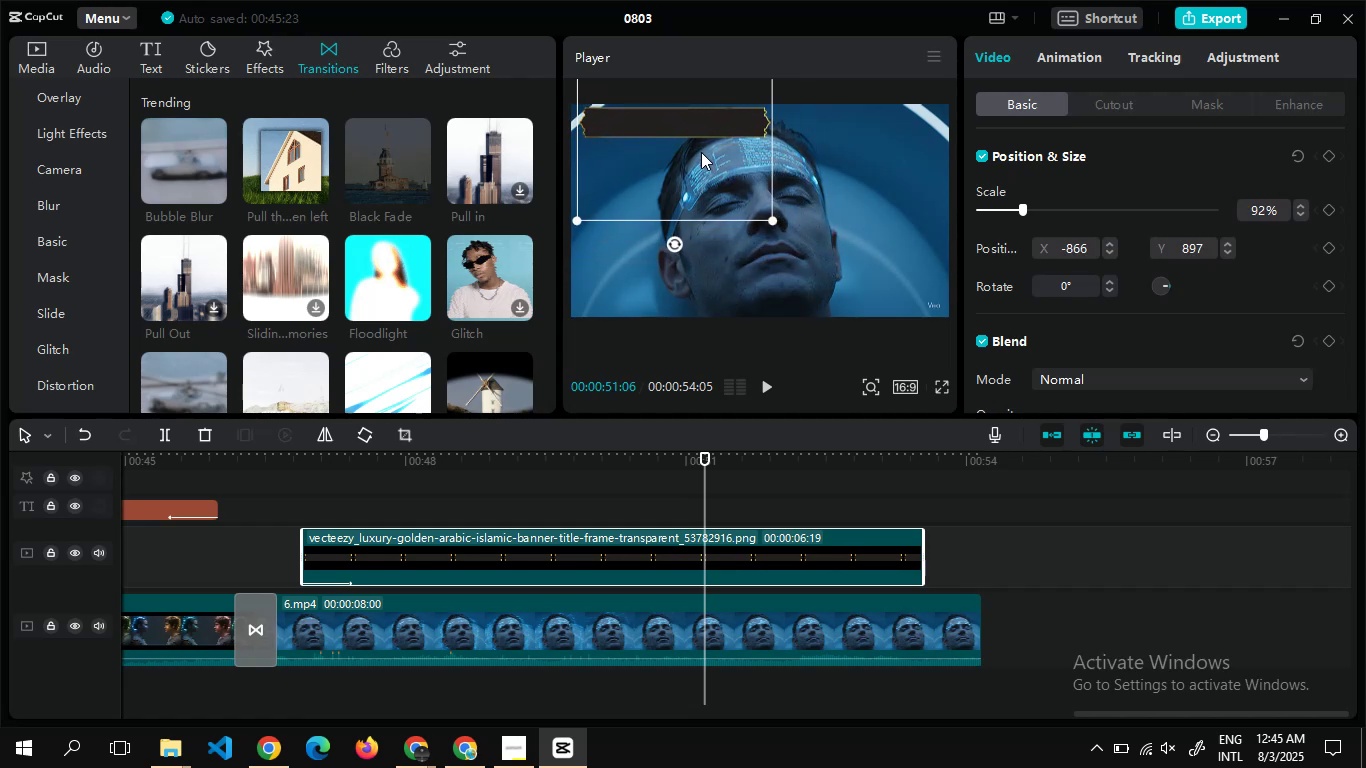 
key(Alt+Tab)
 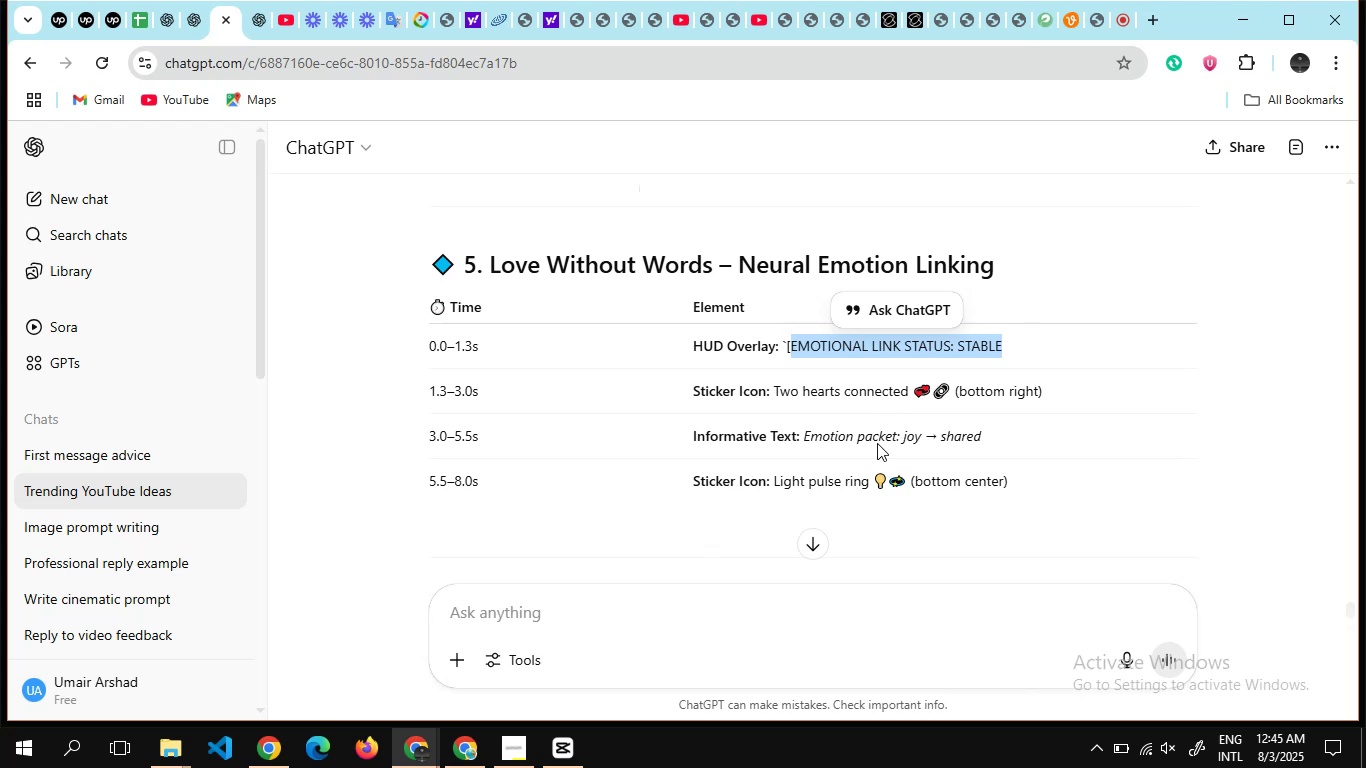 
scroll: coordinate [866, 450], scroll_direction: down, amount: 4.0
 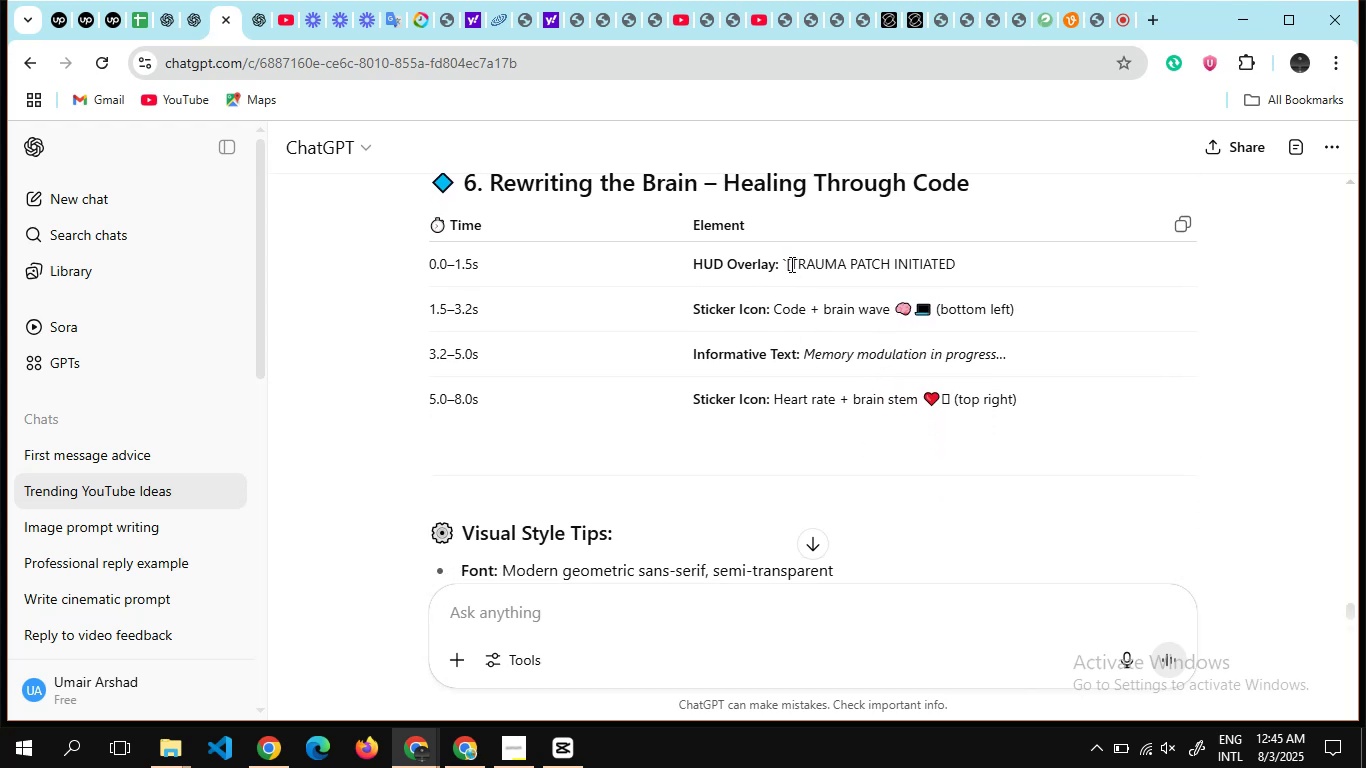 
left_click_drag(start_coordinate=[790, 264], to_coordinate=[1011, 268])
 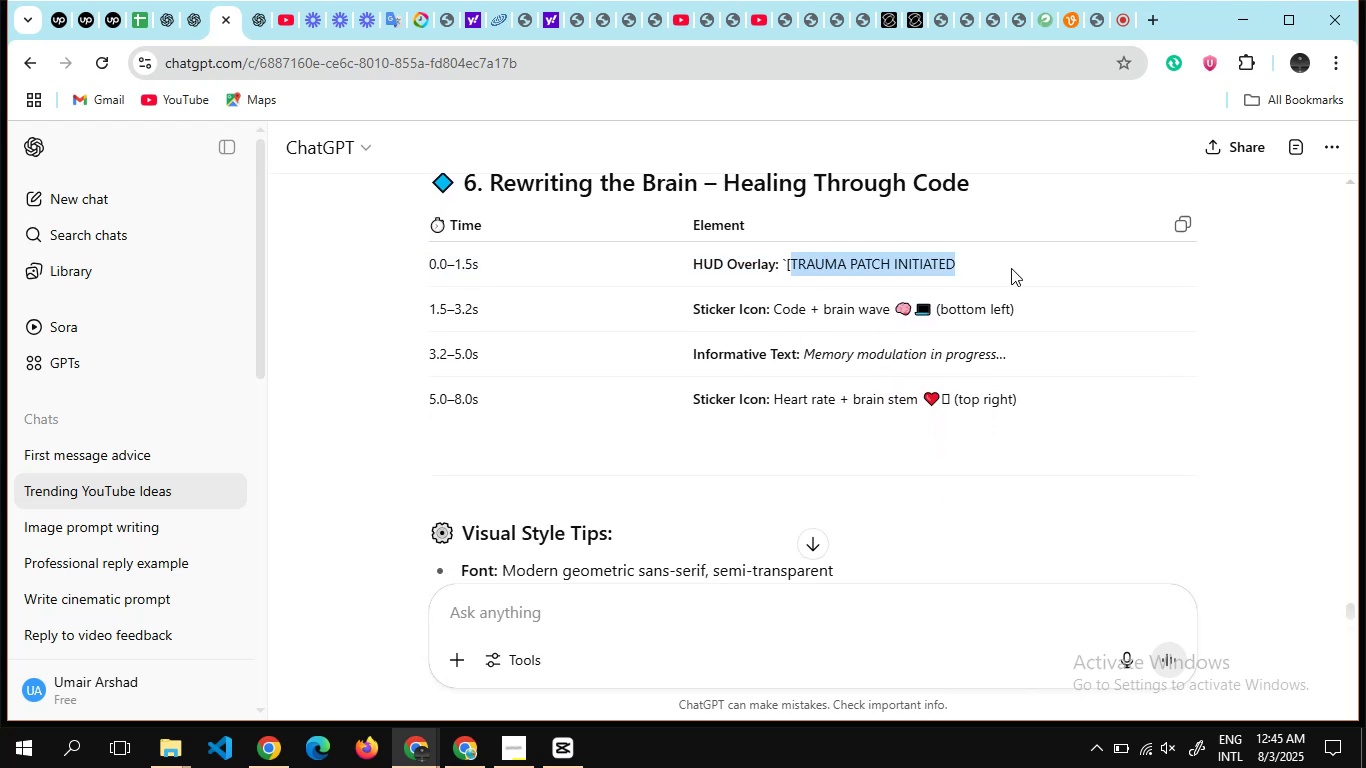 
key(Control+C)
 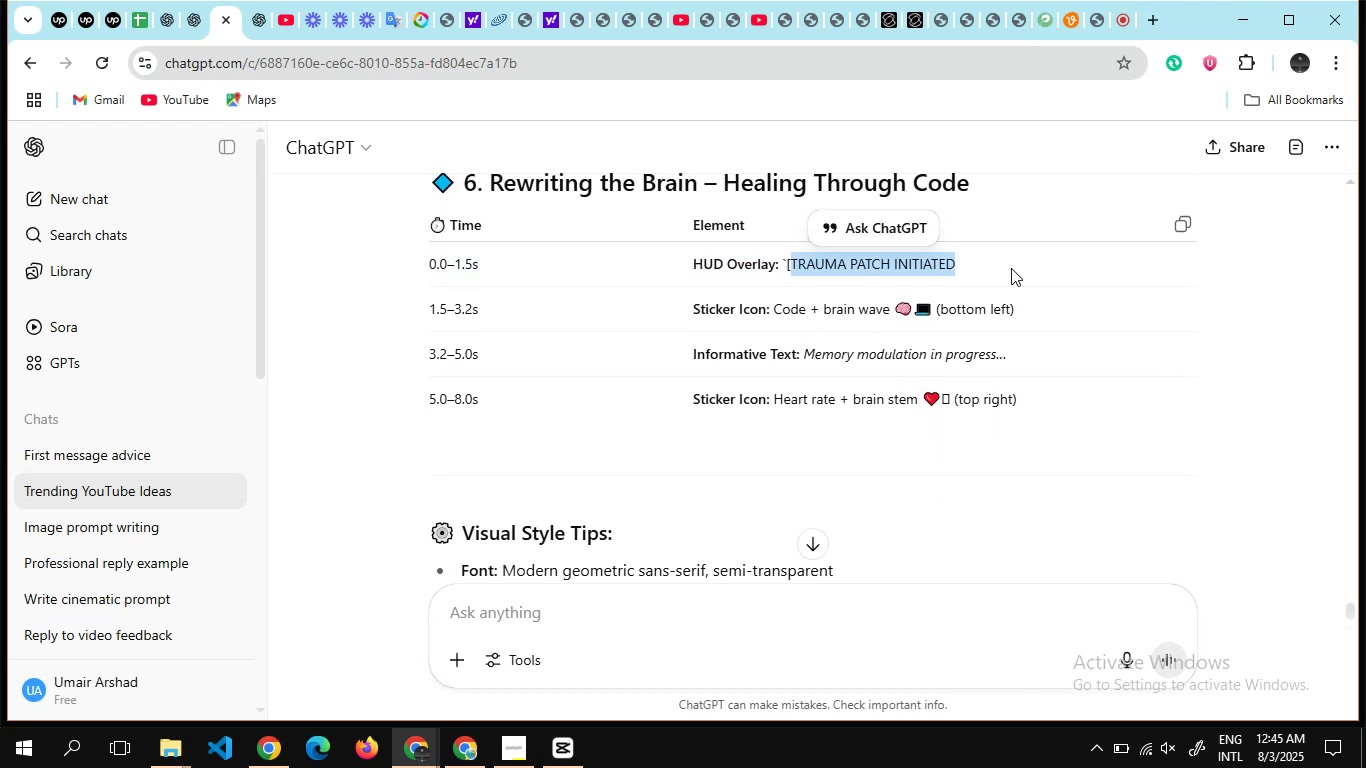 
key(Alt+AltLeft)
 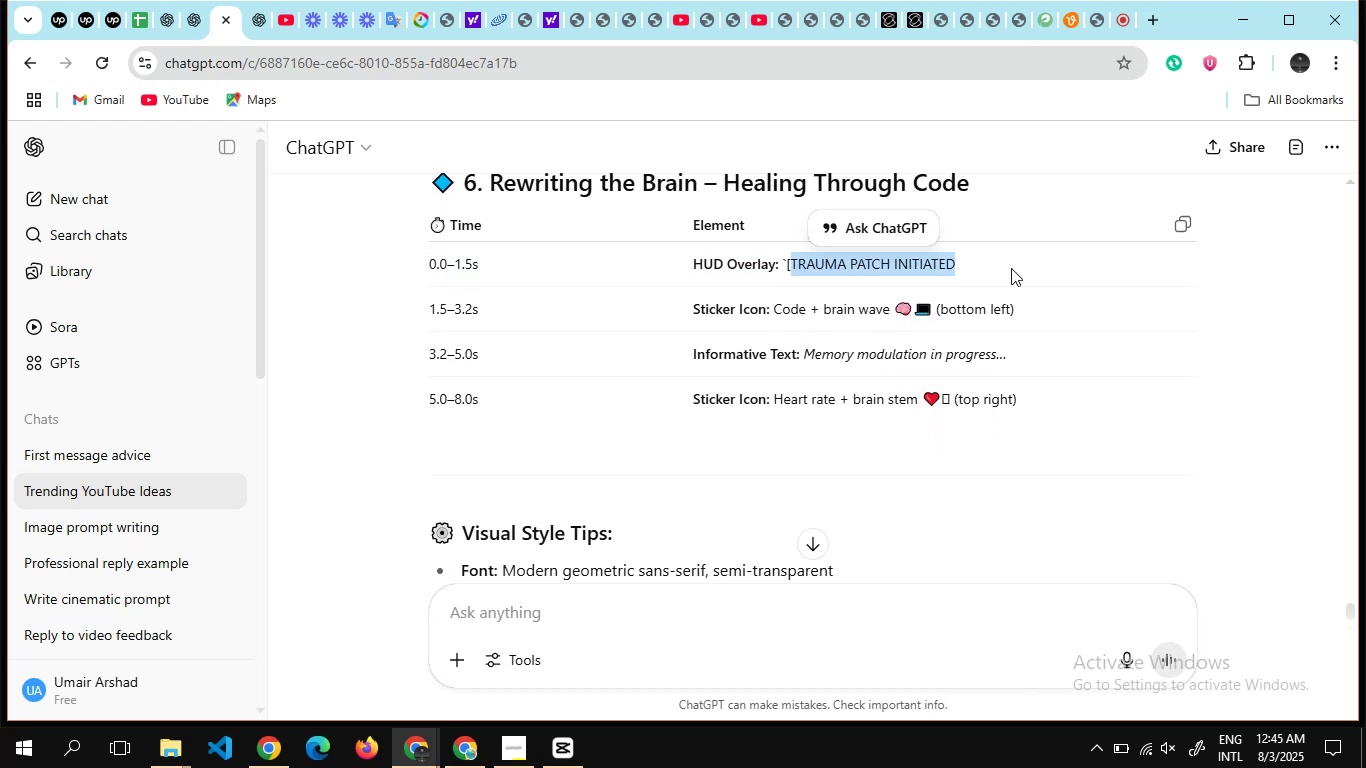 
key(Alt+Tab)
 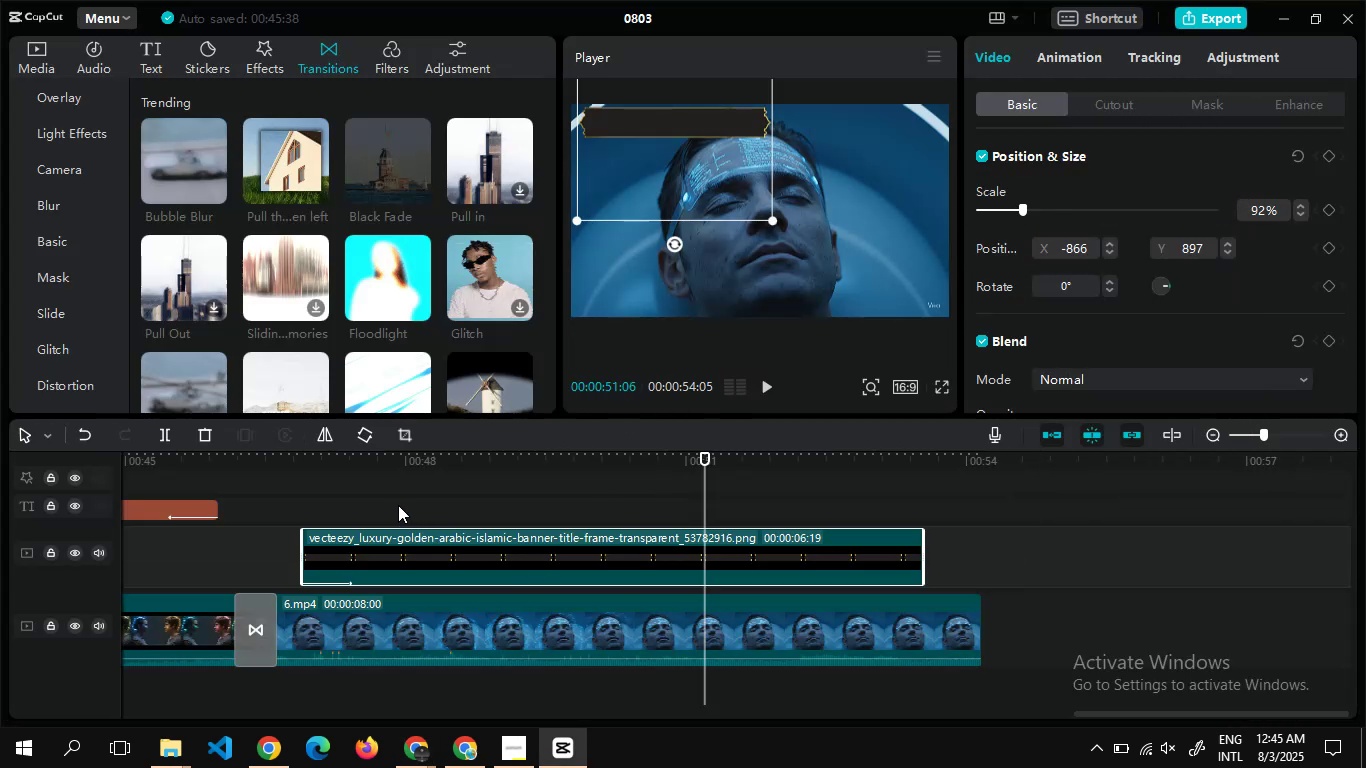 
double_click([375, 505])
 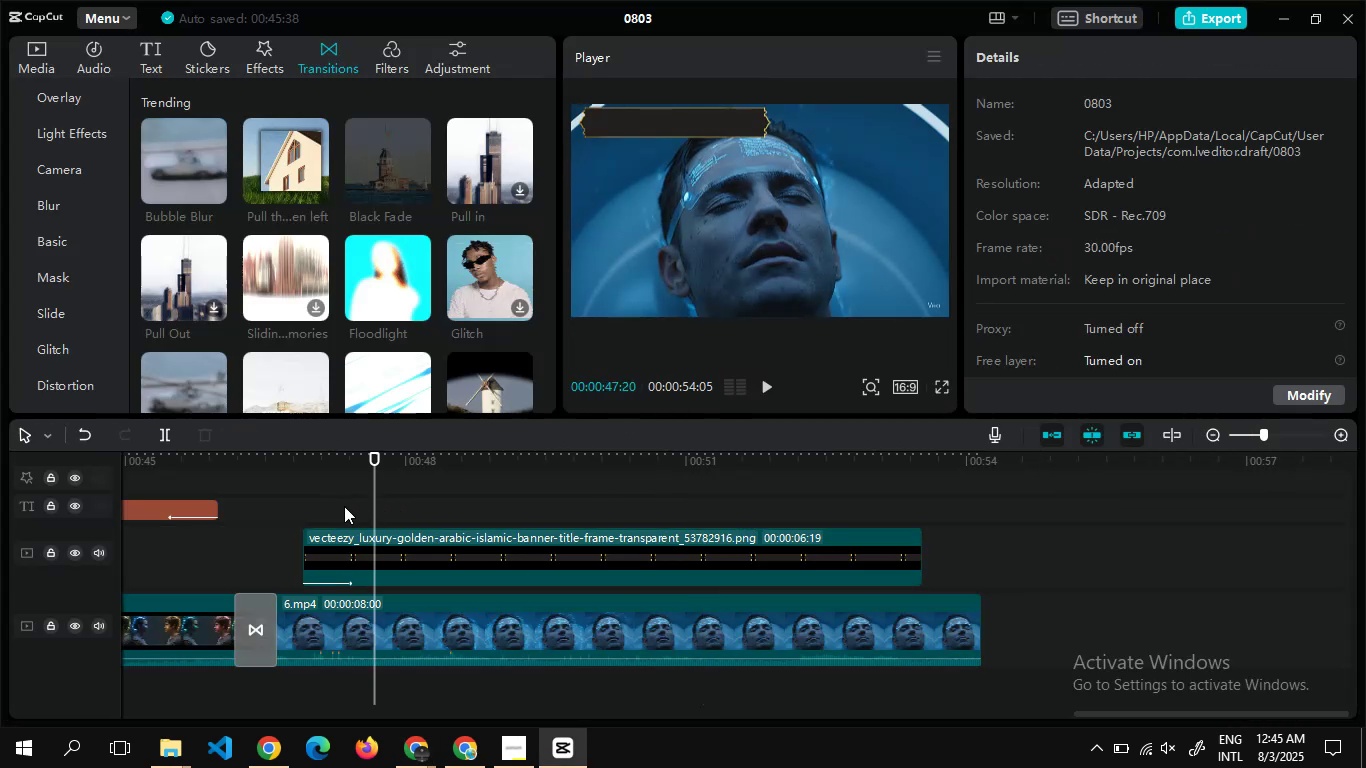 
double_click([344, 506])
 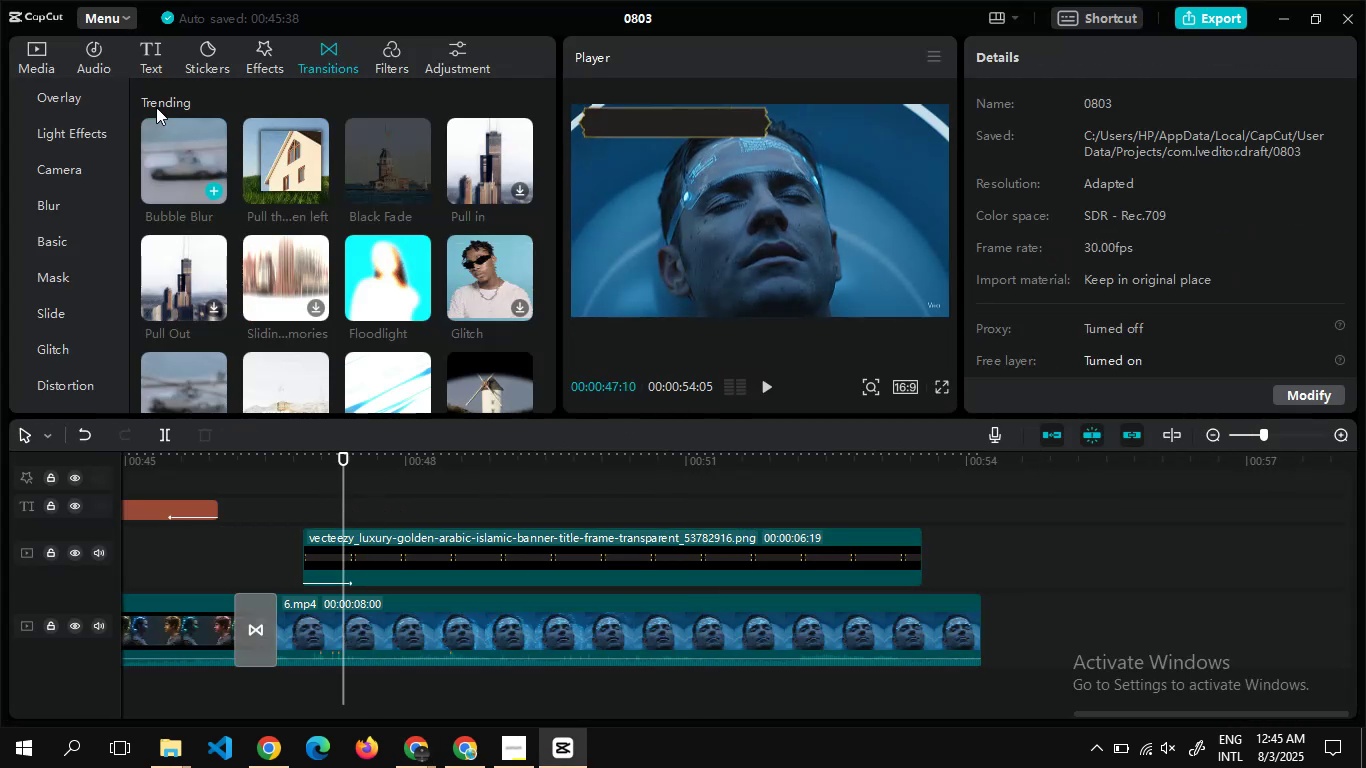 
left_click([145, 63])
 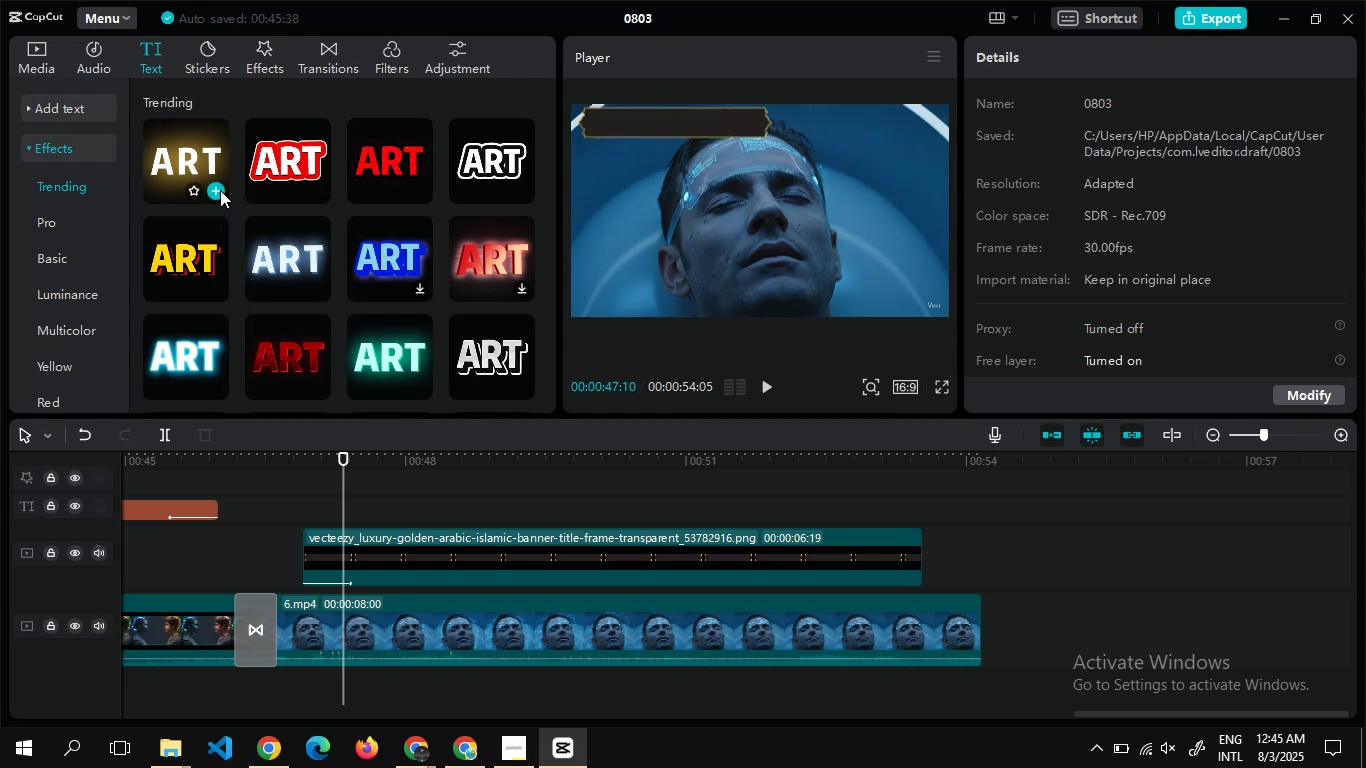 
left_click([220, 190])
 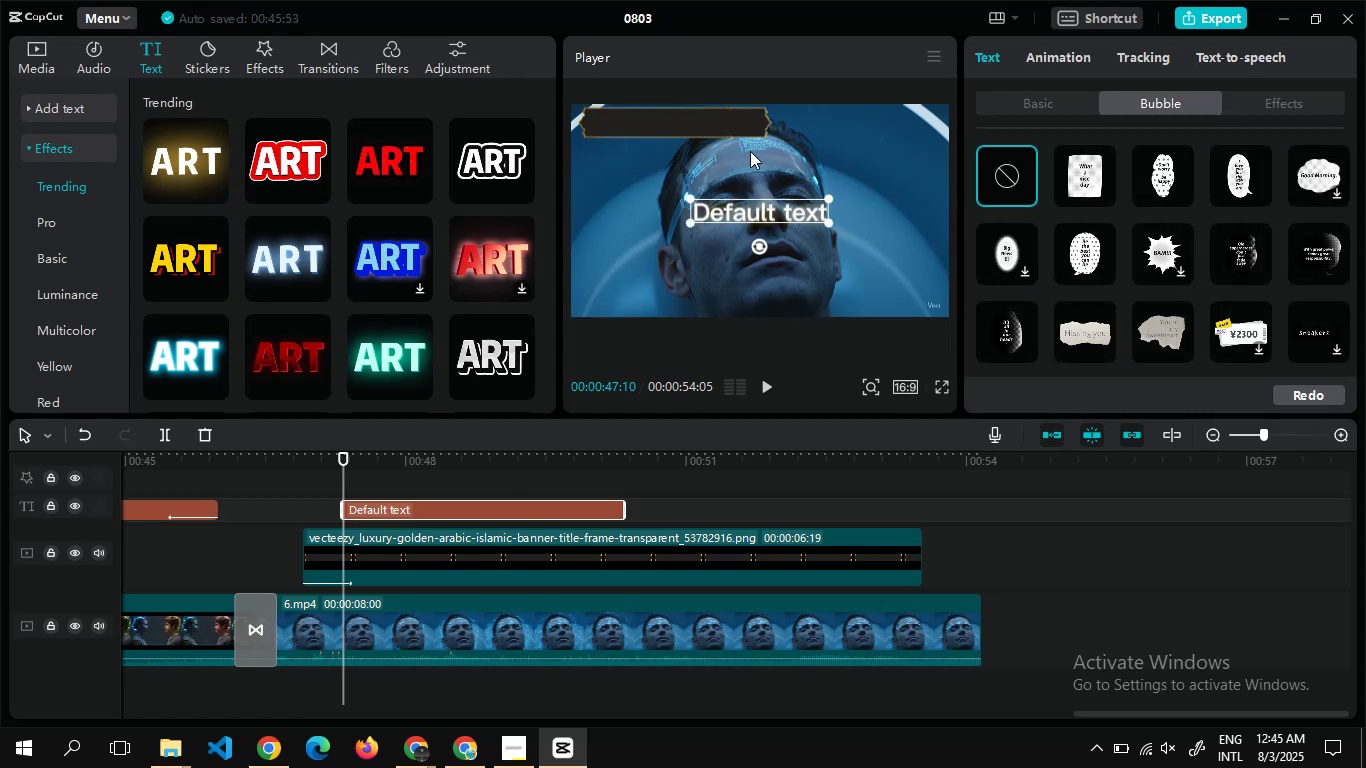 
left_click([1018, 107])
 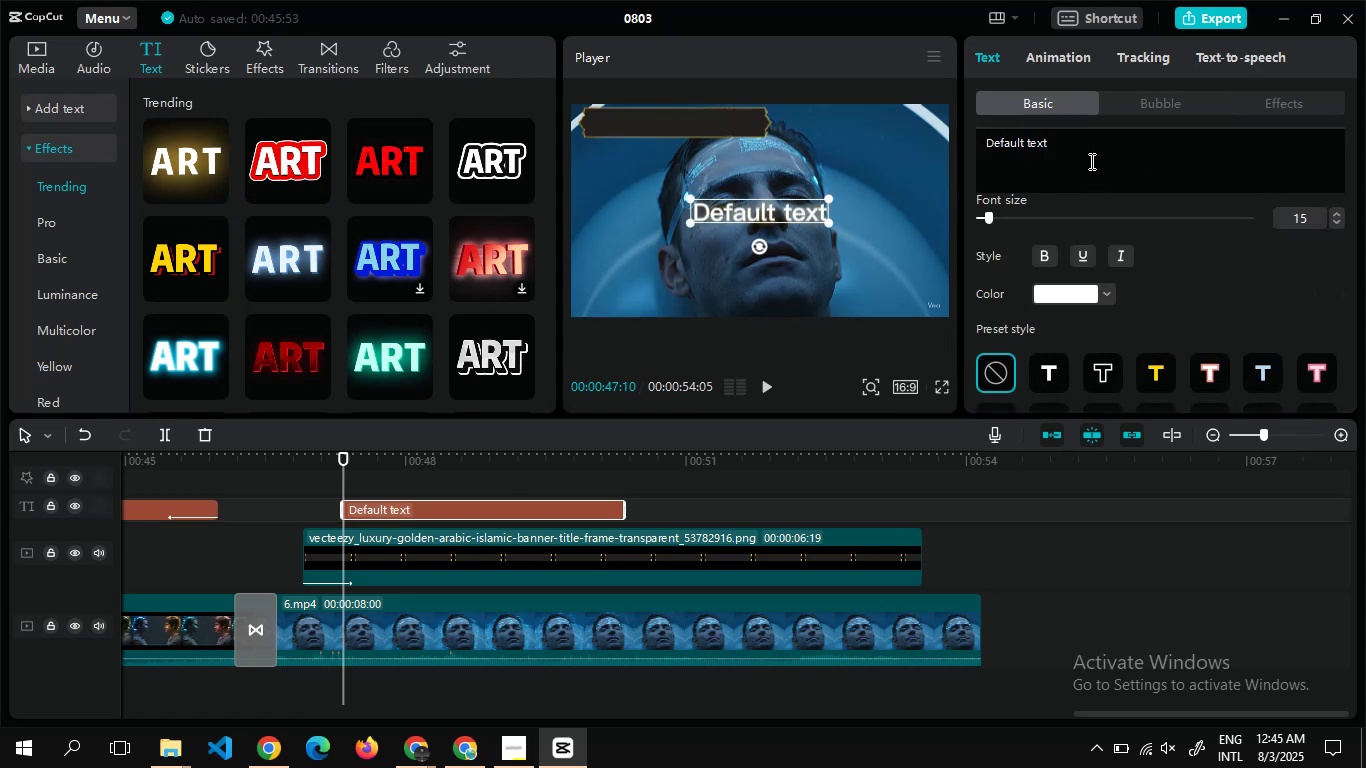 
left_click([1090, 160])
 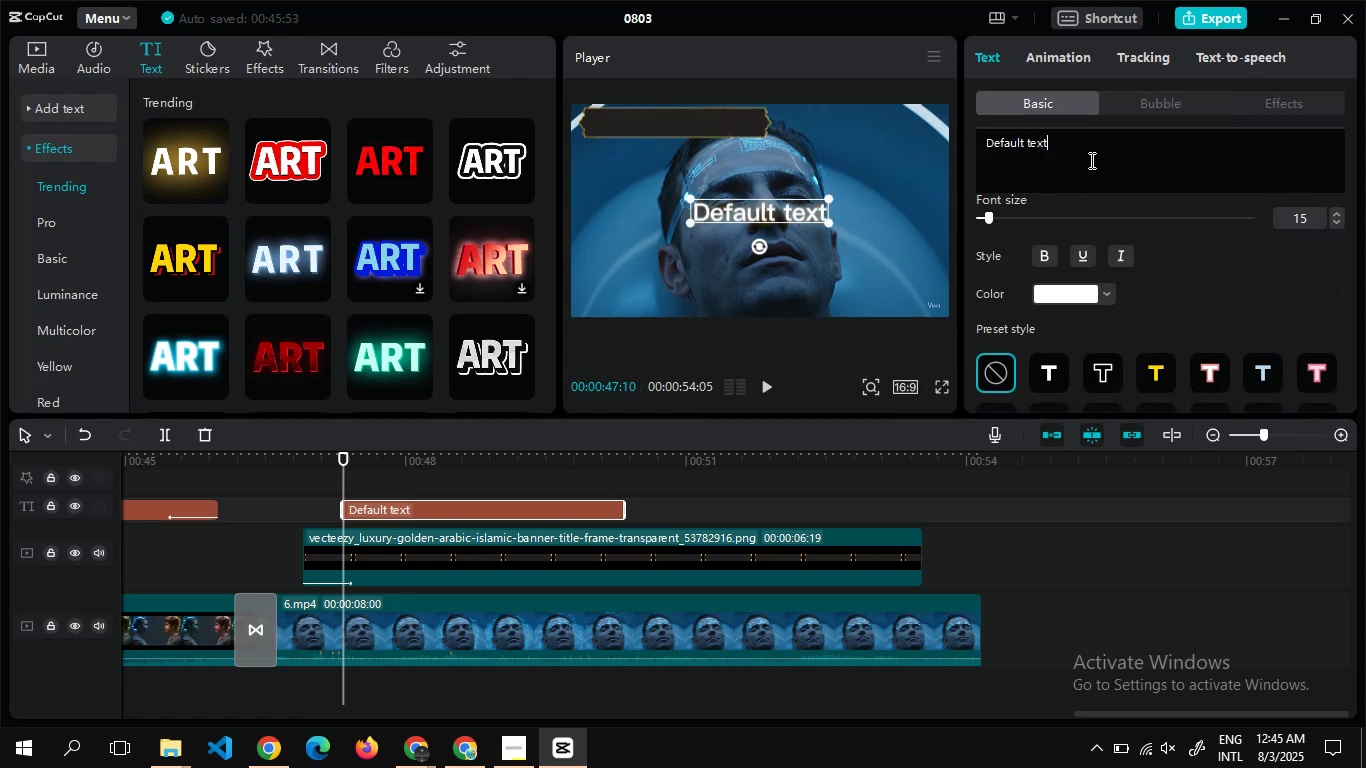 
key(Control+A)
 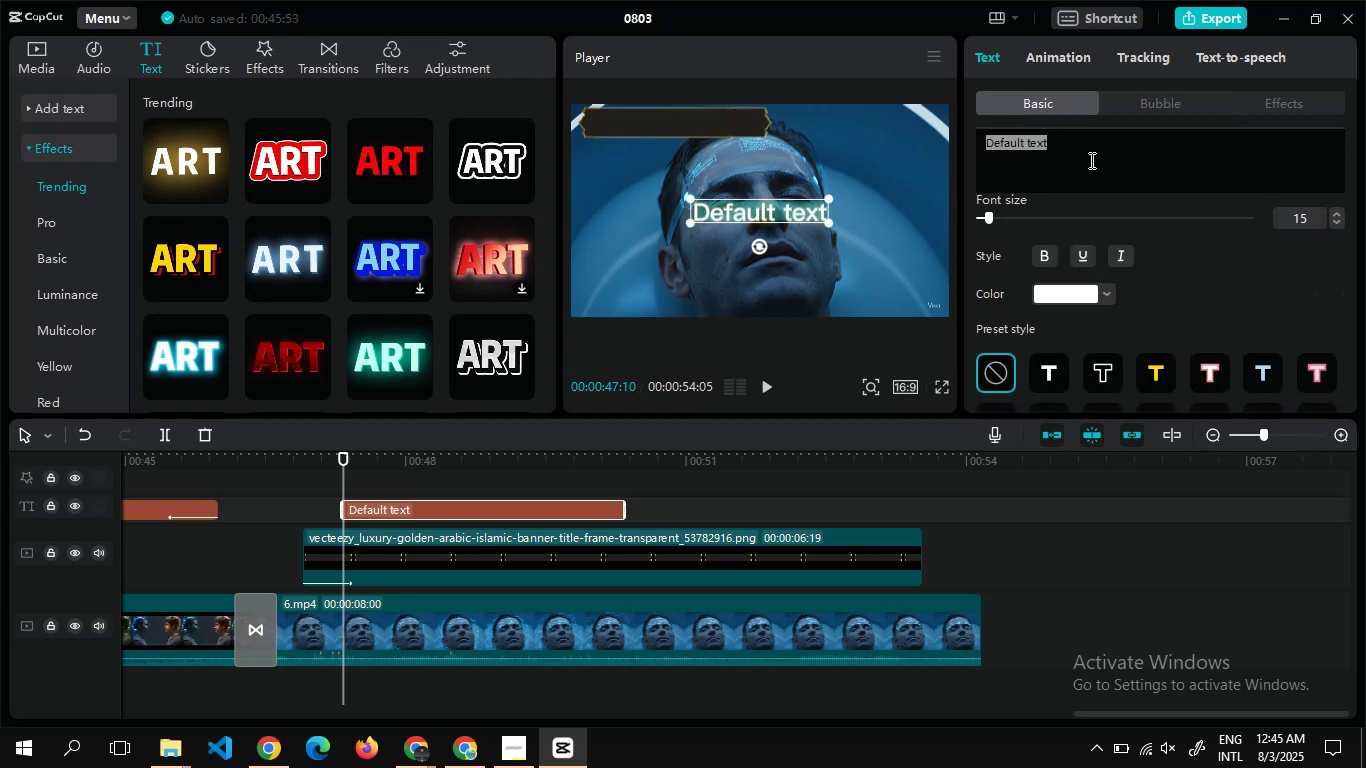 
key(Control+V)
 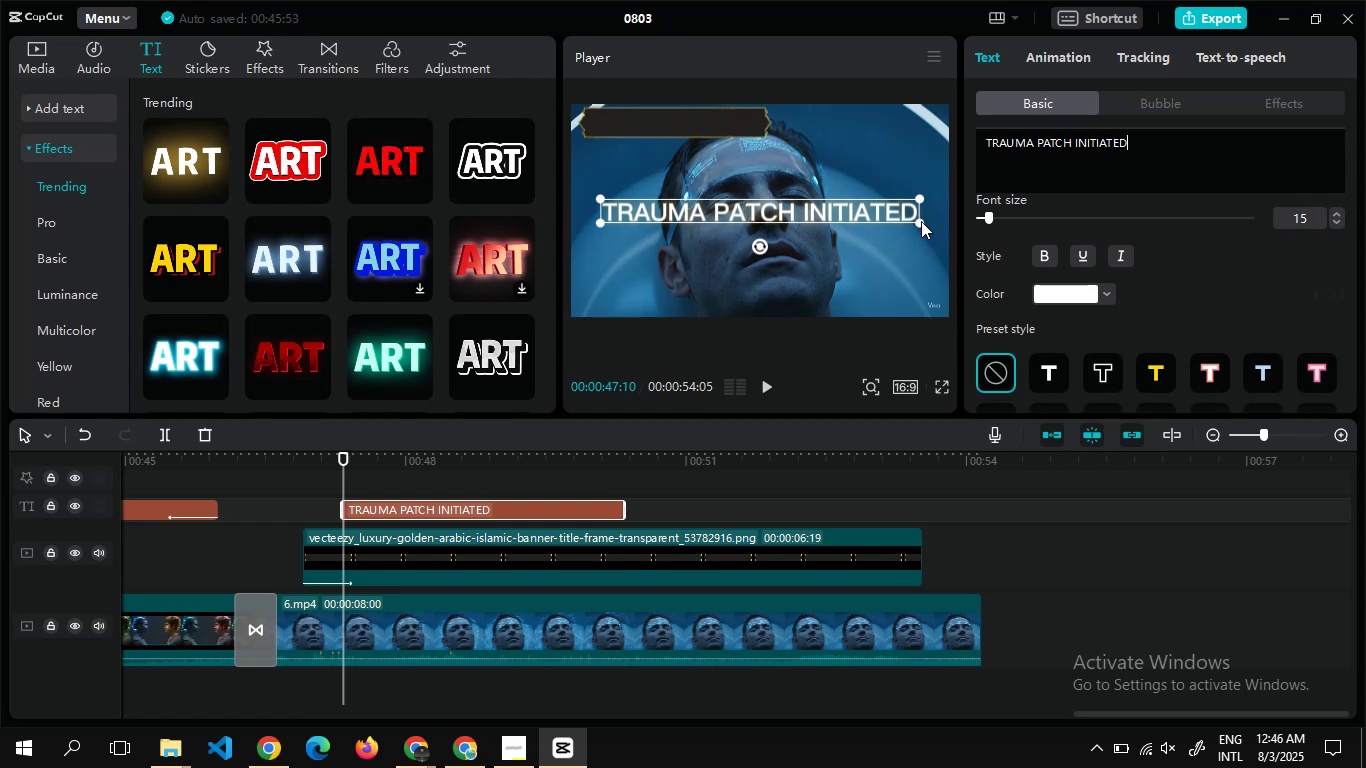 
wait(6.28)
 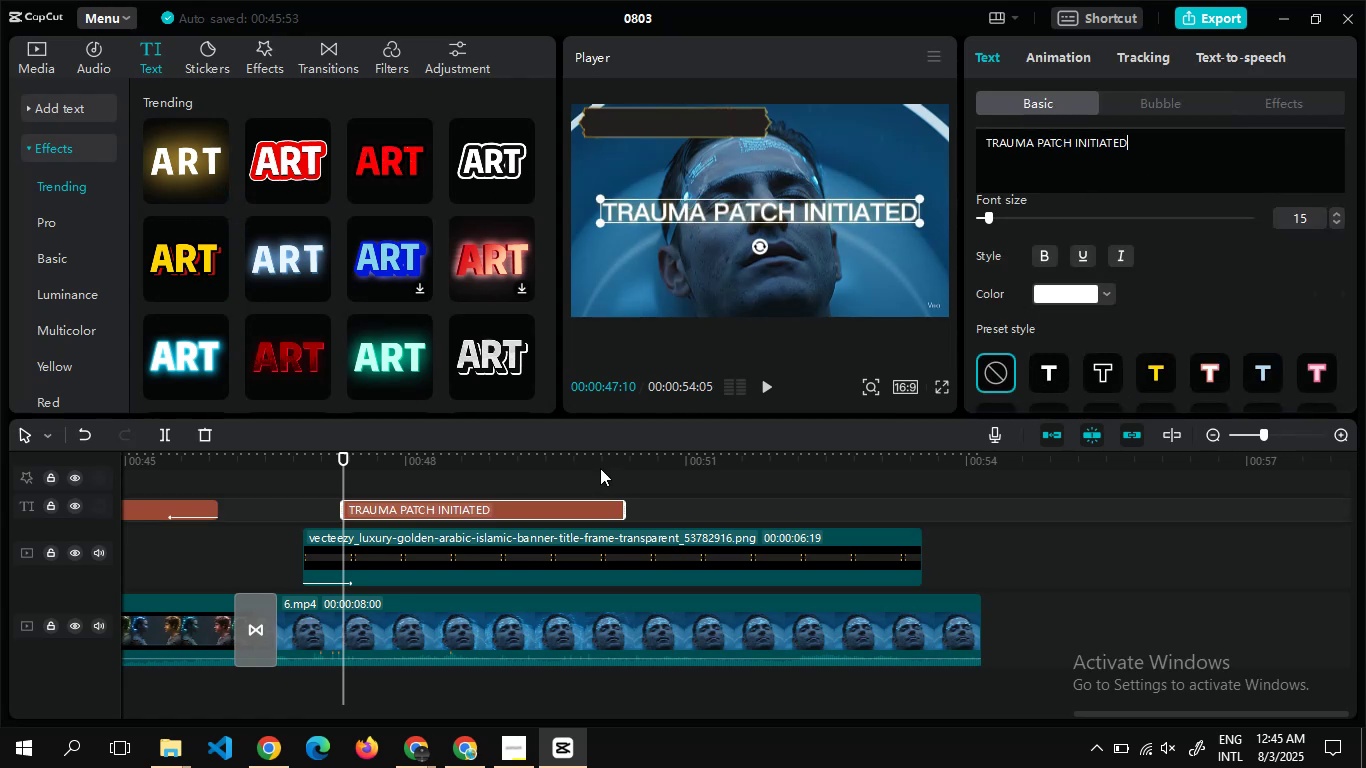 
left_click([1119, 254])
 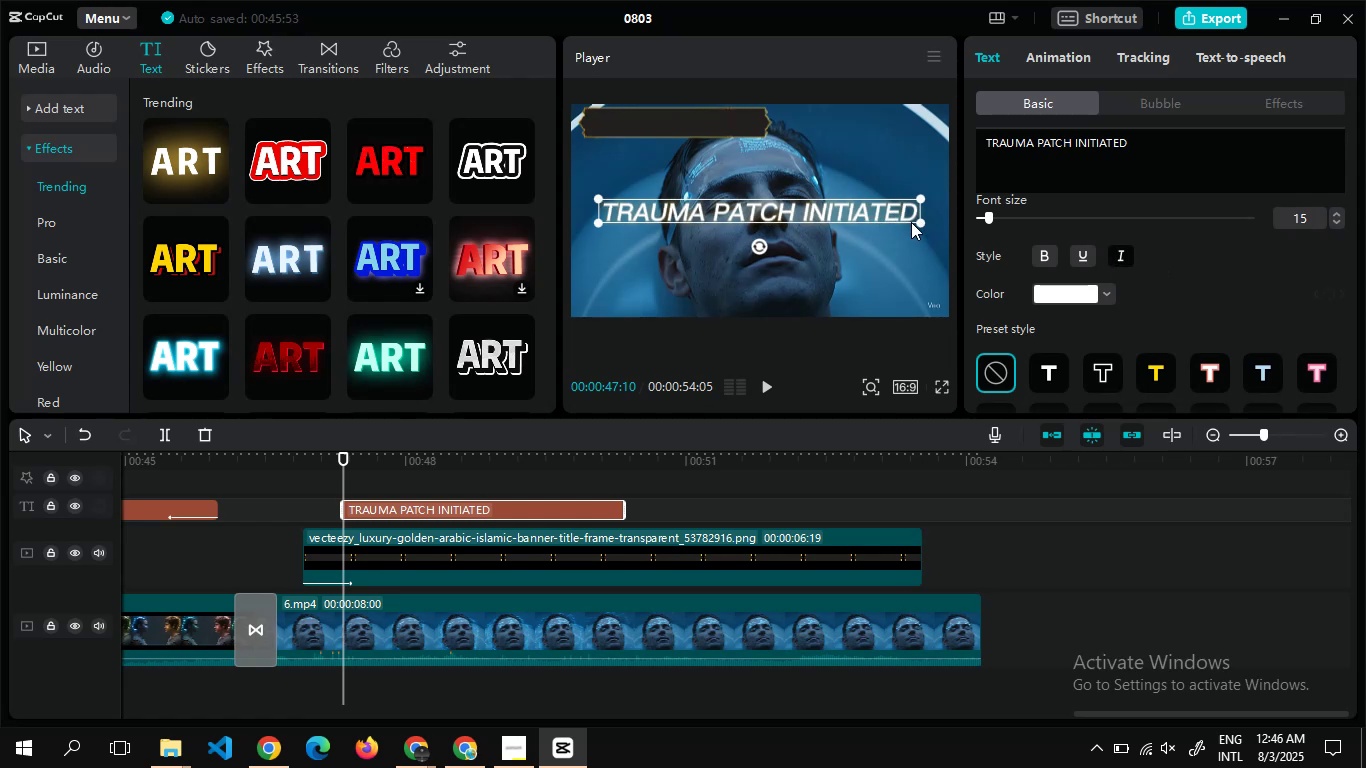 
left_click_drag(start_coordinate=[921, 223], to_coordinate=[836, 232])
 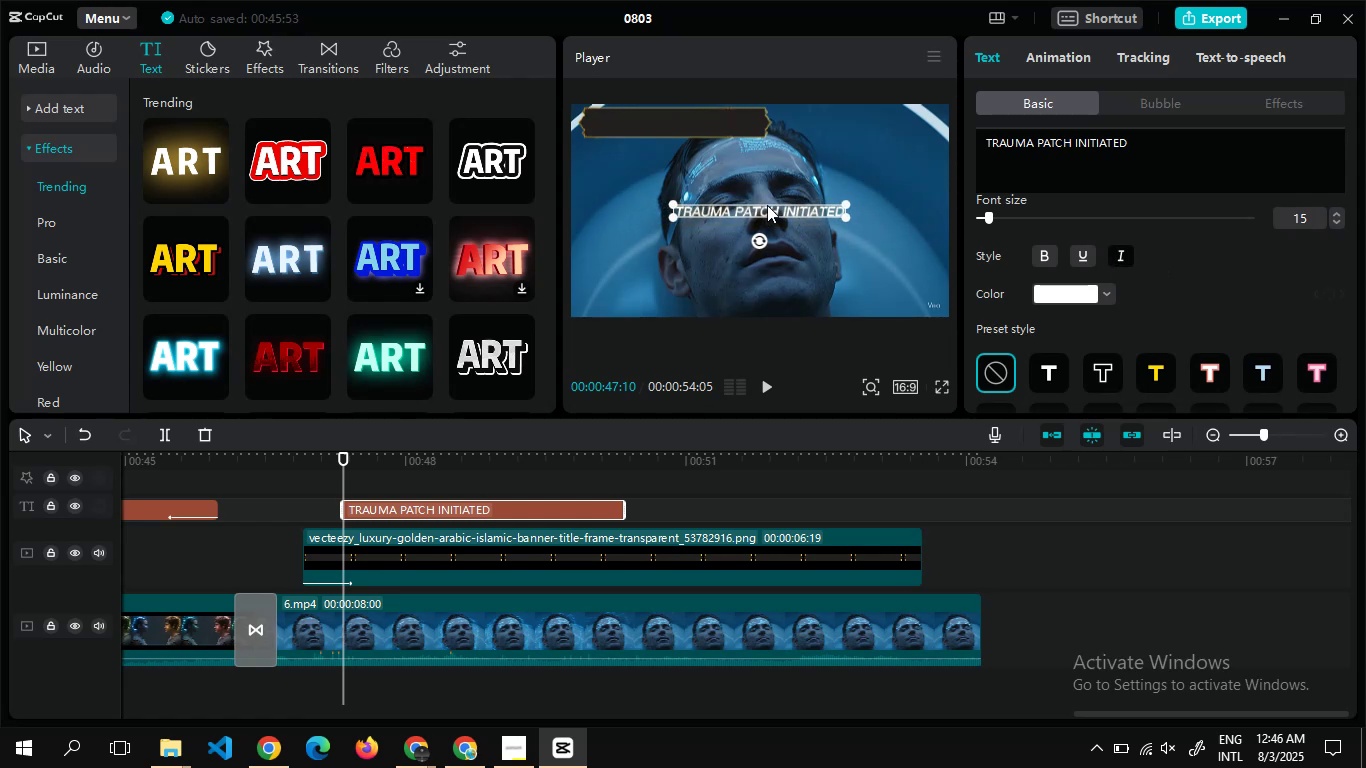 
left_click_drag(start_coordinate=[767, 205], to_coordinate=[682, 115])
 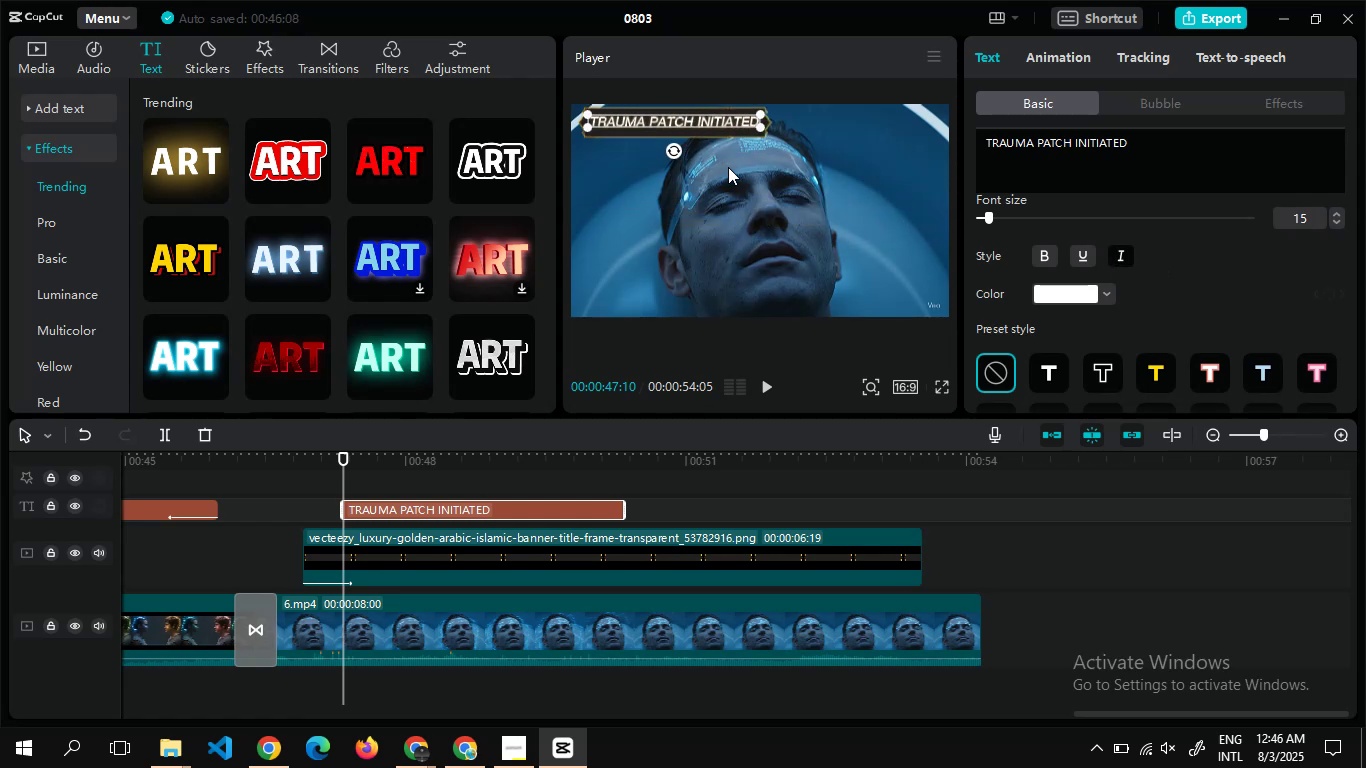 
left_click([728, 167])
 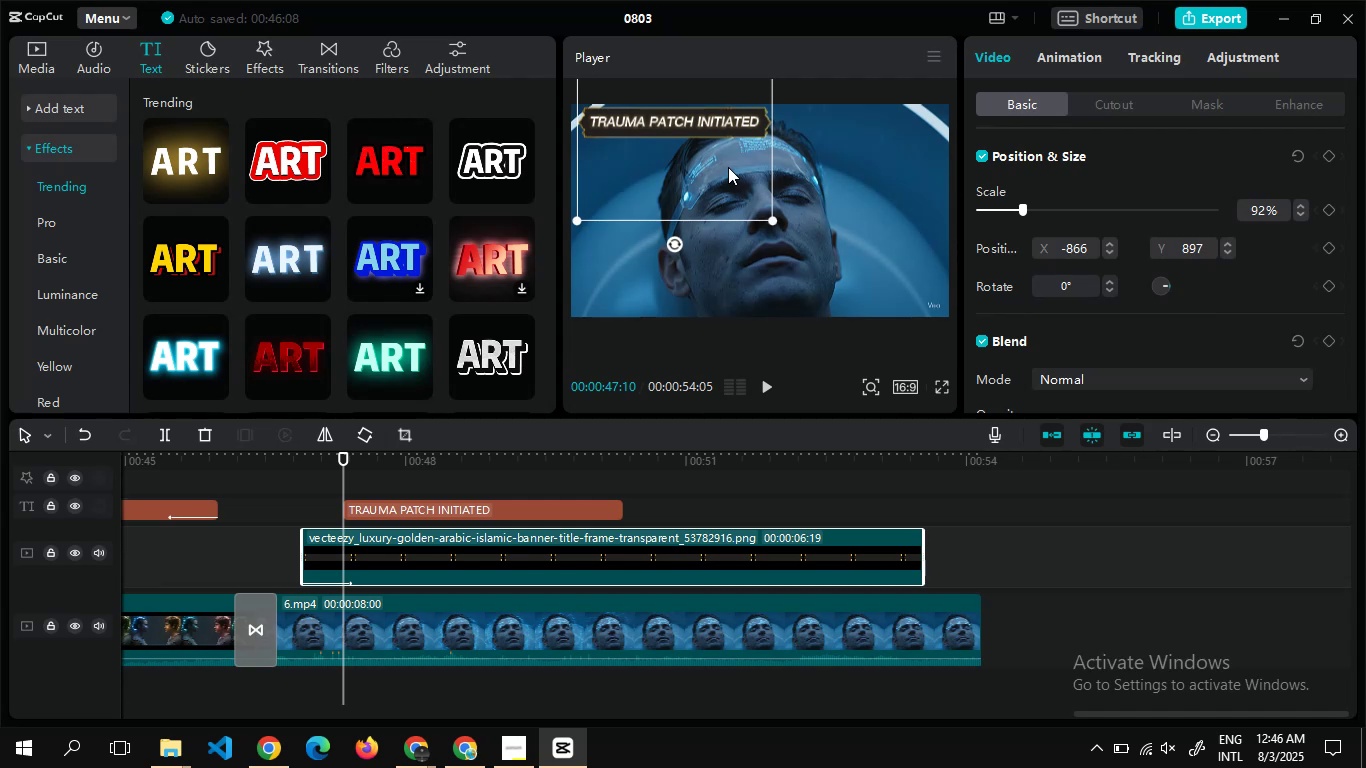 
left_click([728, 167])
 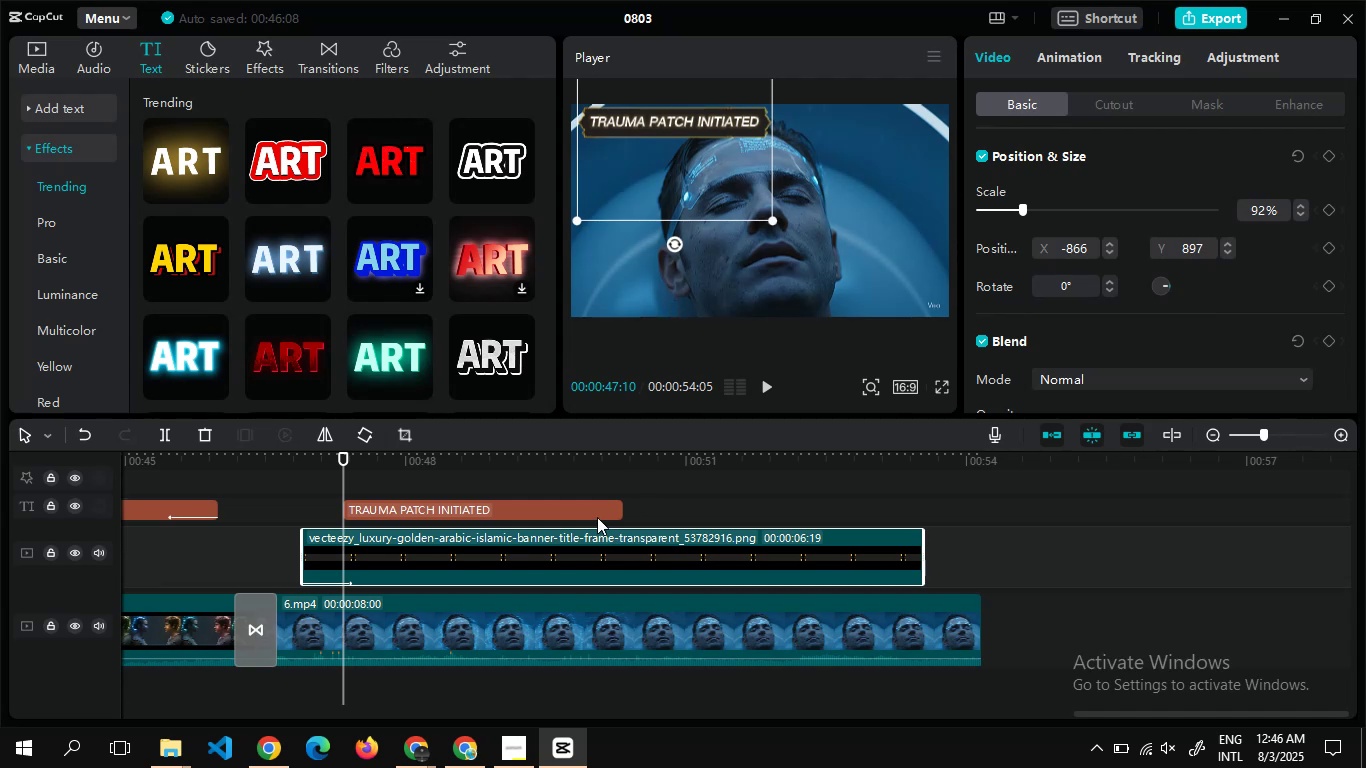 
left_click([597, 517])
 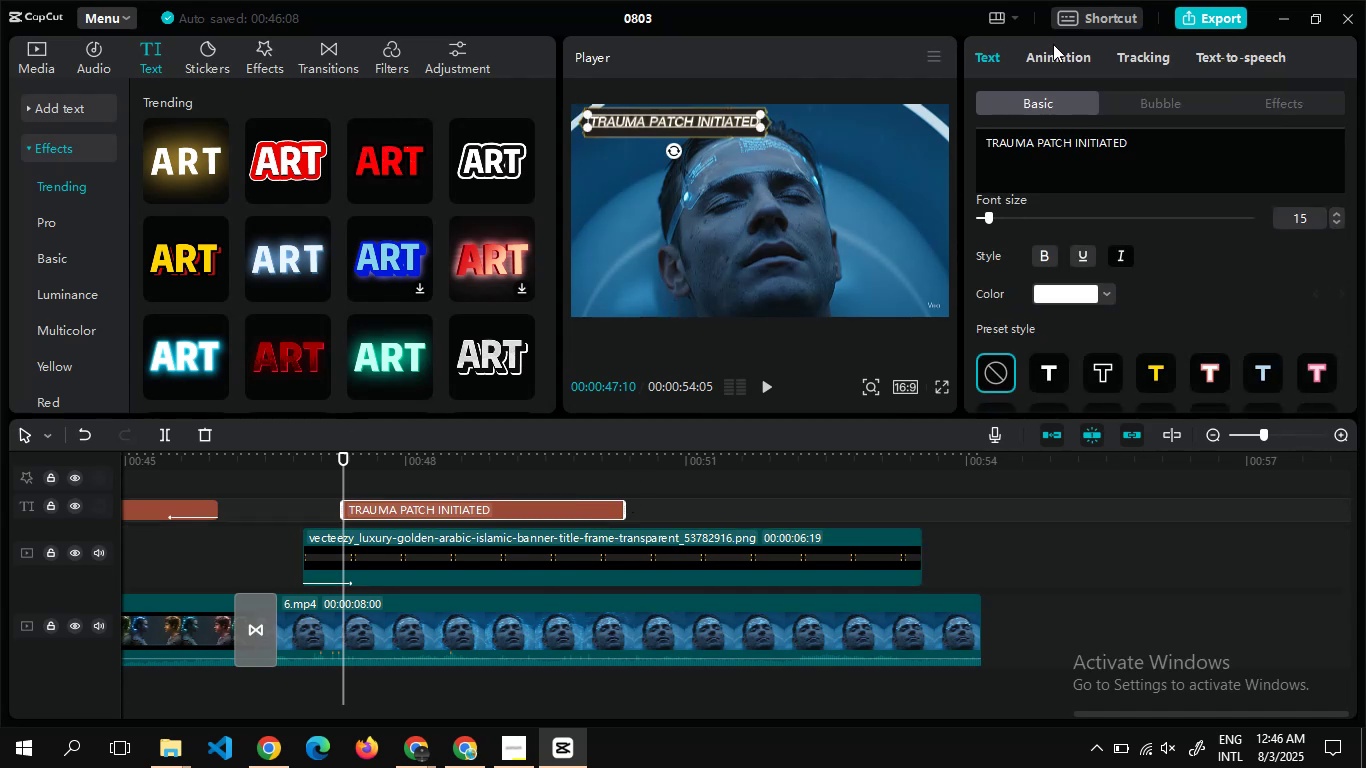 
left_click([1053, 44])
 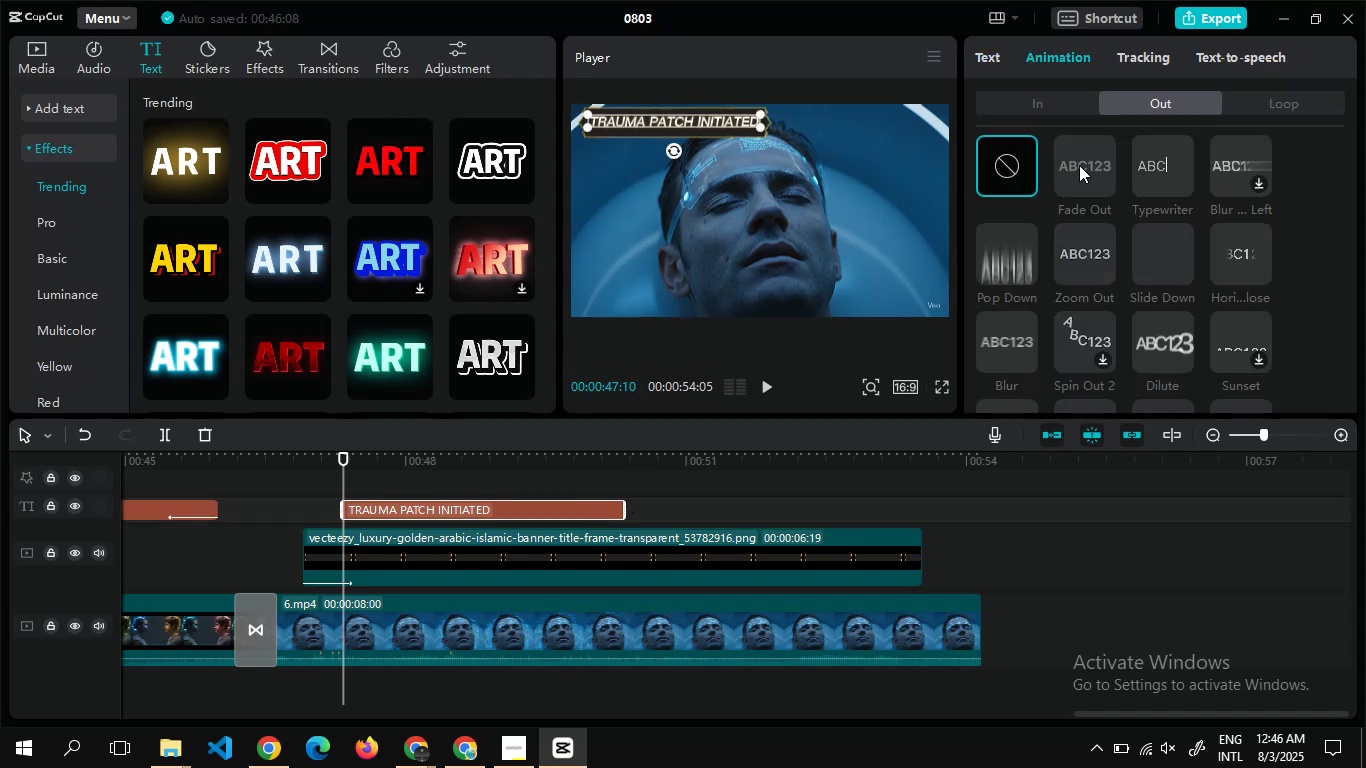 
left_click([1079, 165])
 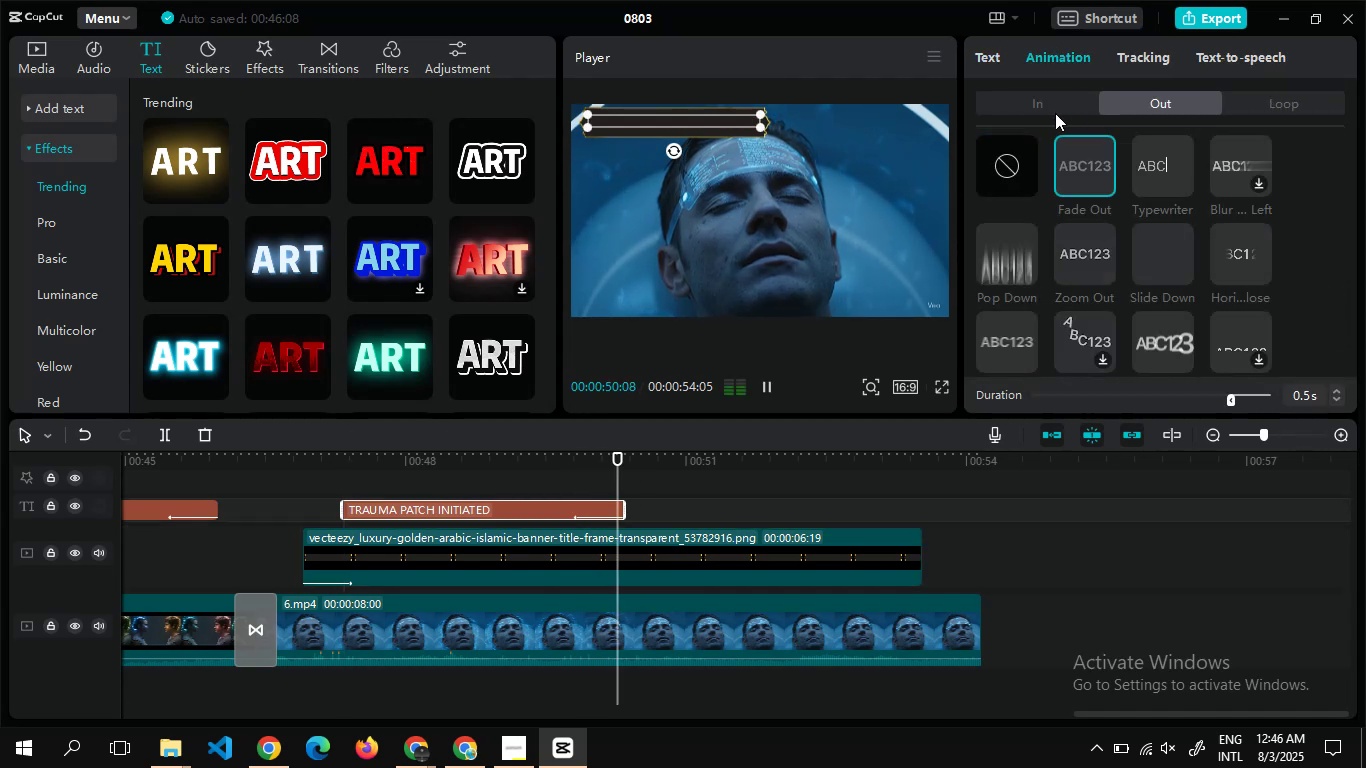 
left_click([1053, 114])
 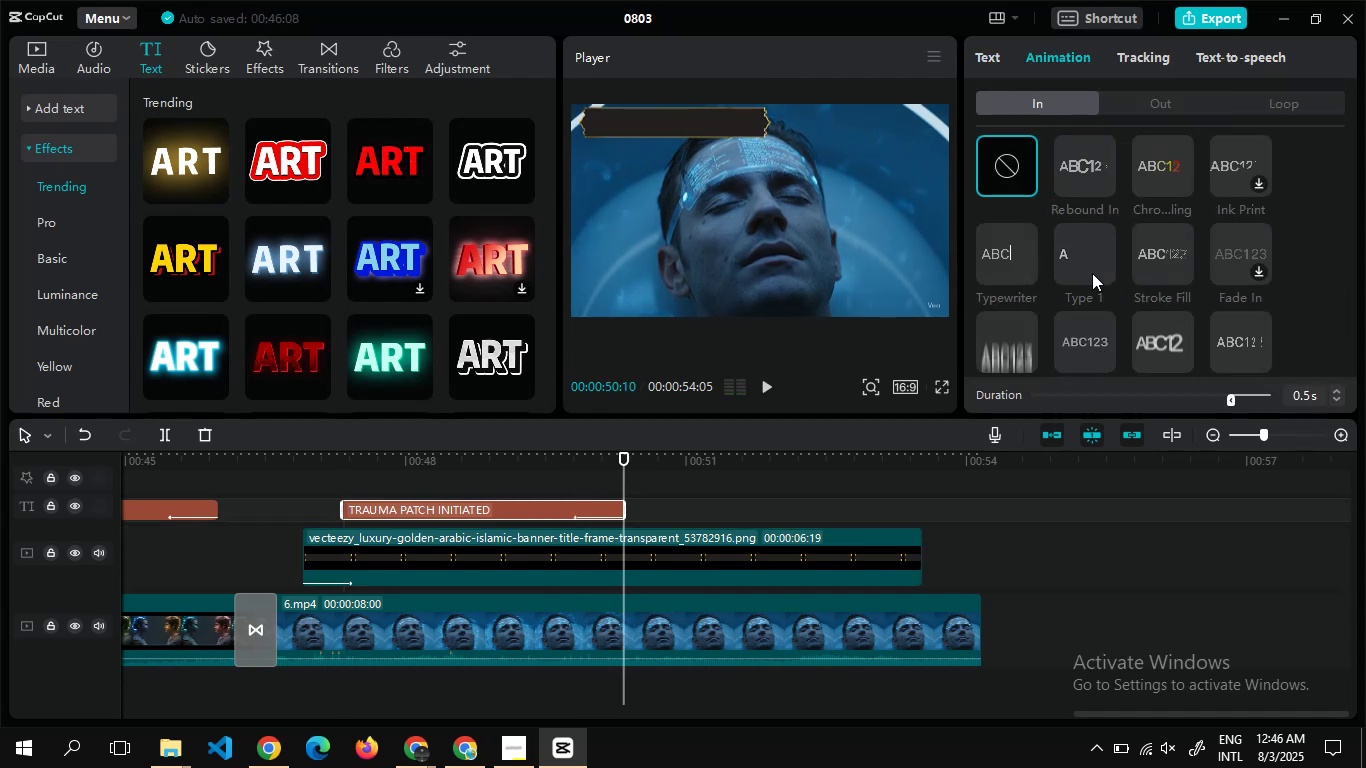 
left_click([1092, 273])
 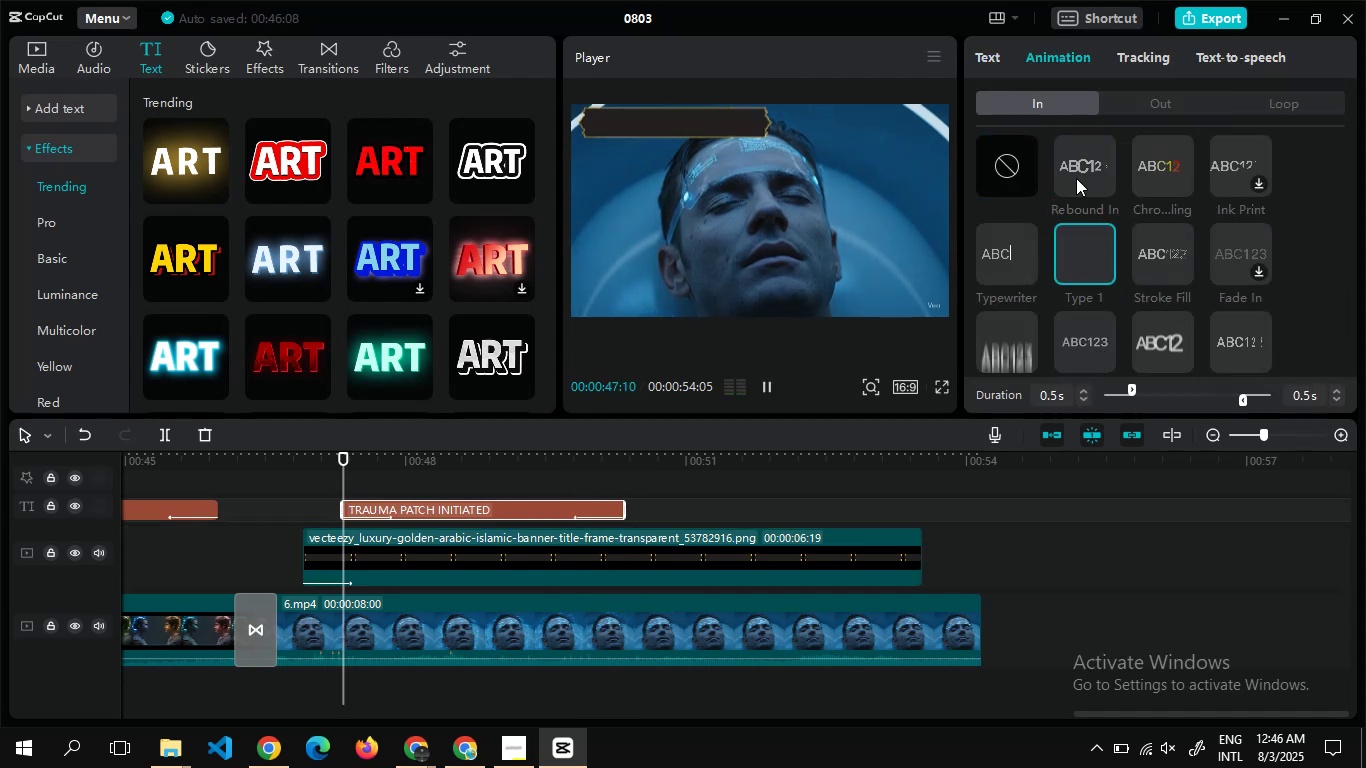 
left_click([1076, 178])
 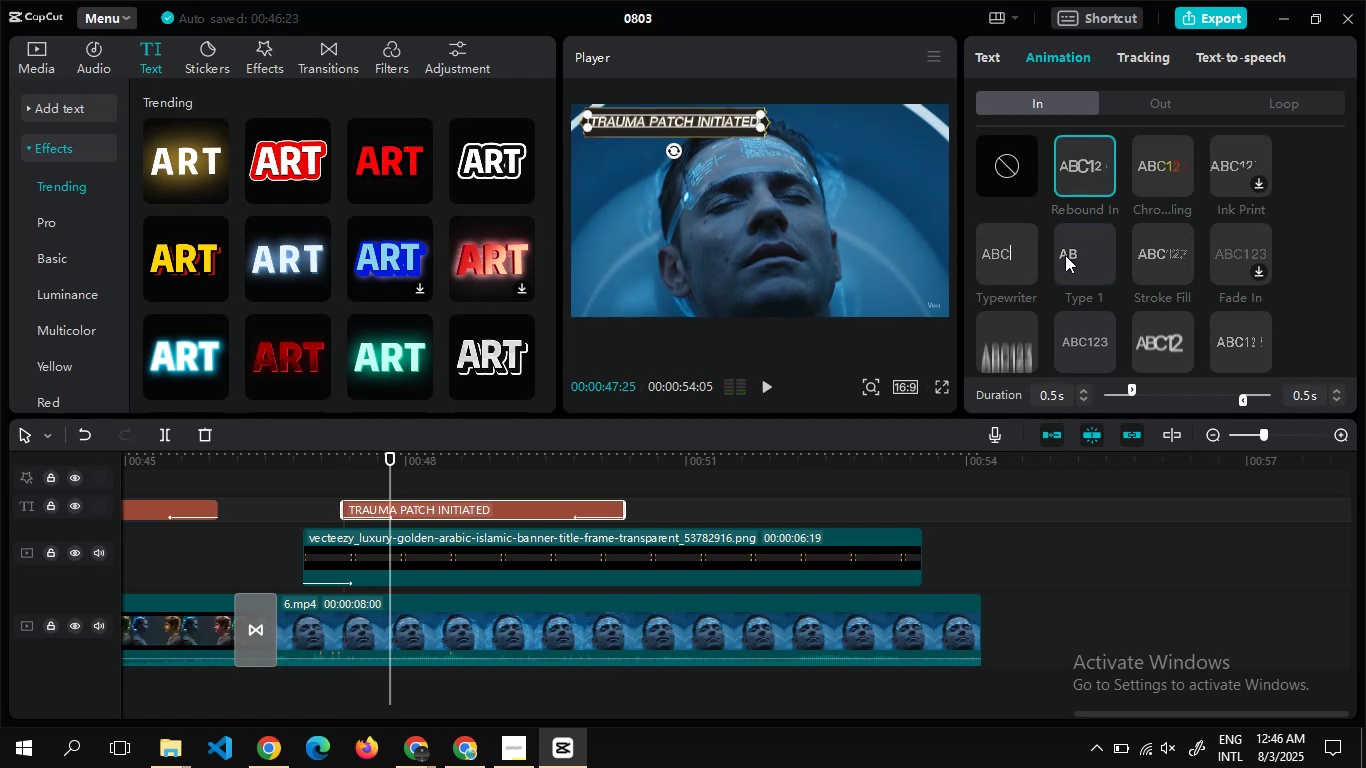 
left_click([861, 558])
 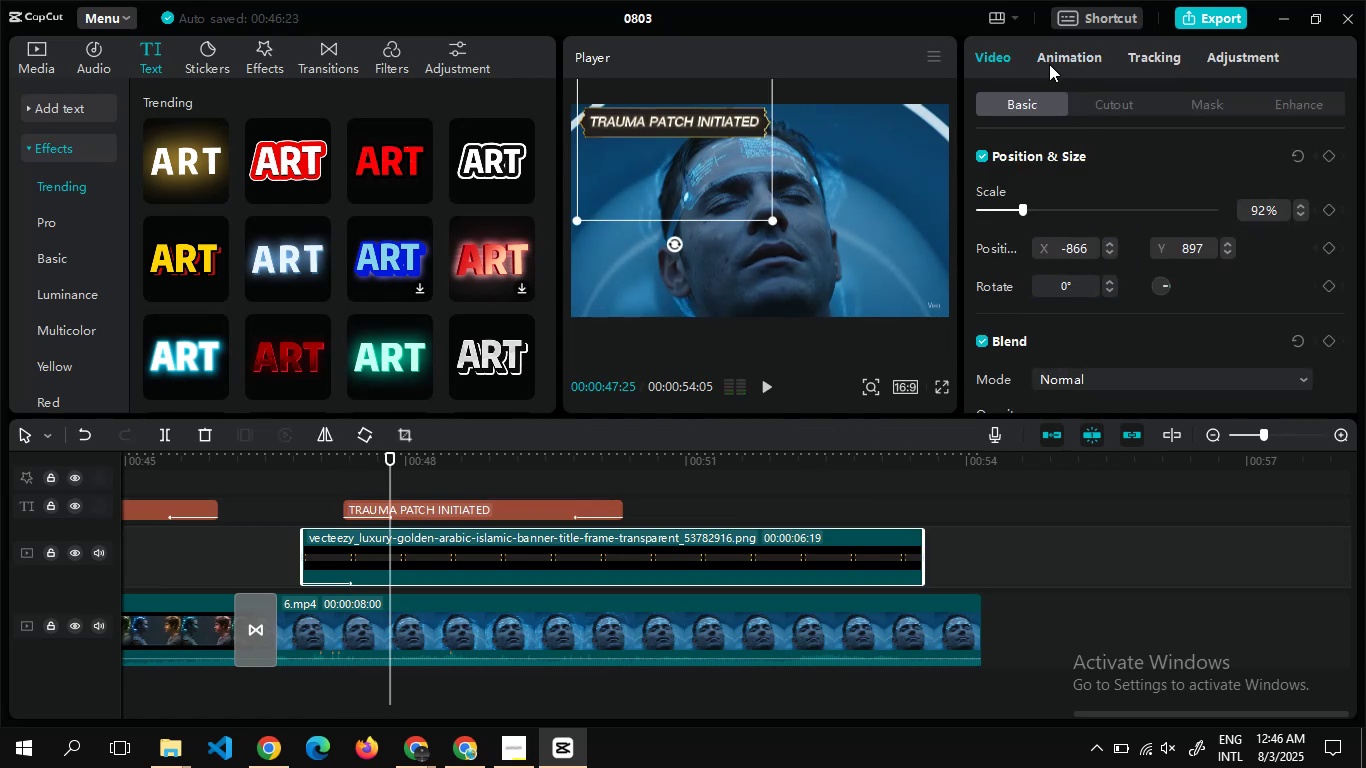 
left_click([1048, 63])
 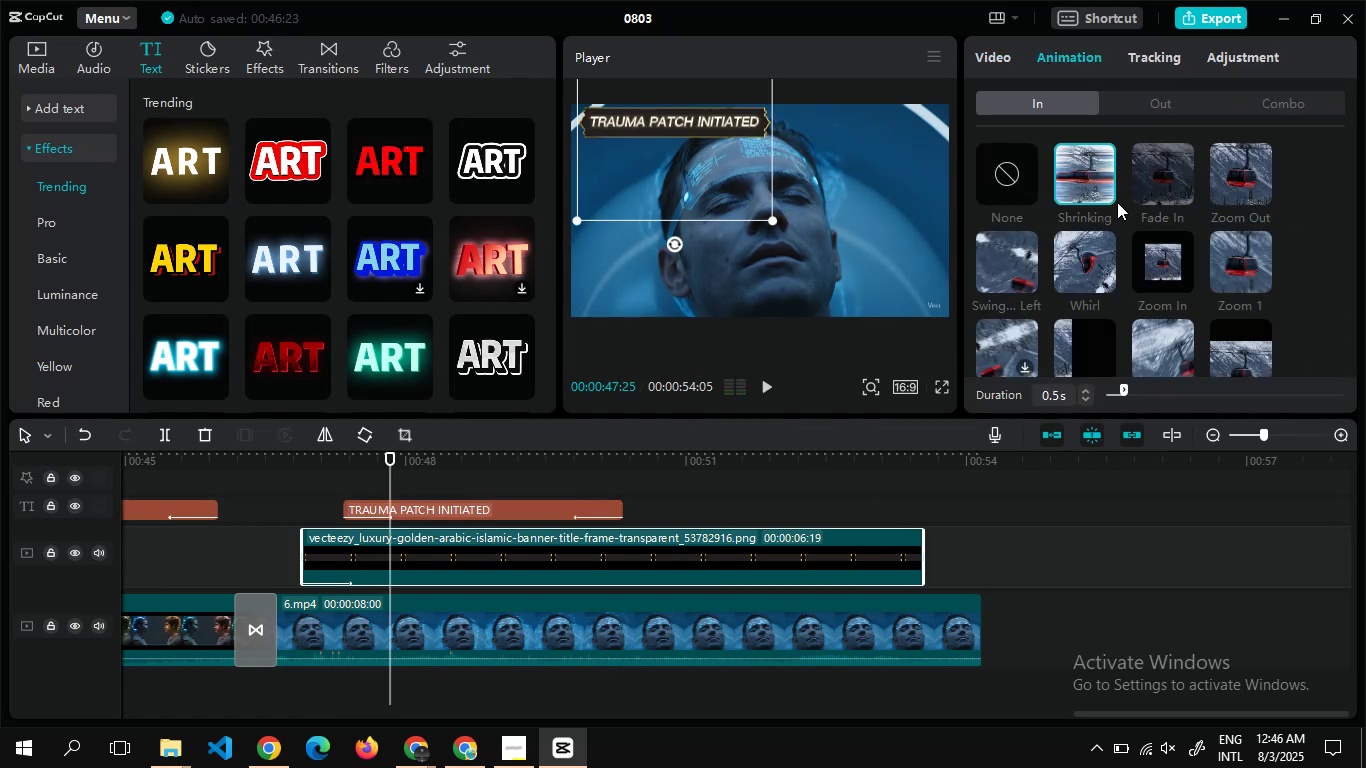 
left_click([1136, 106])
 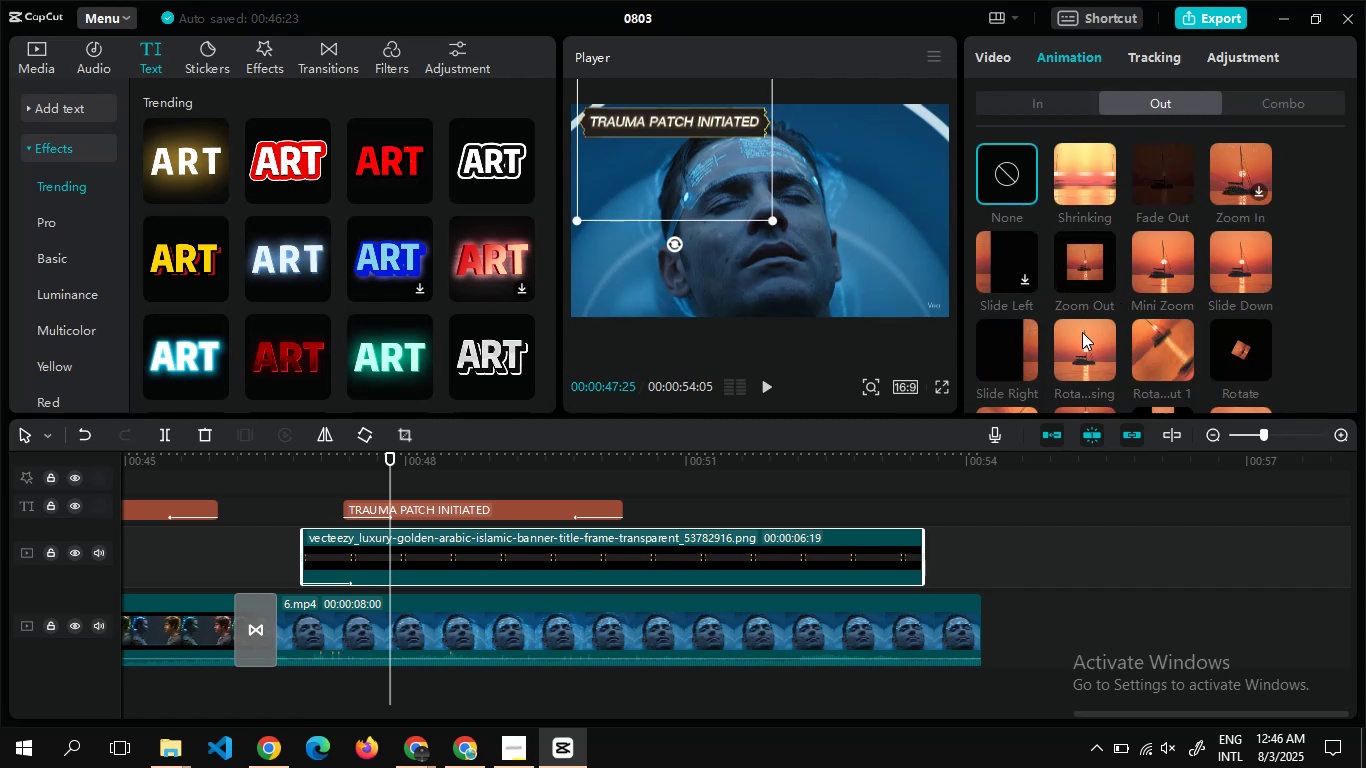 
left_click([1071, 356])
 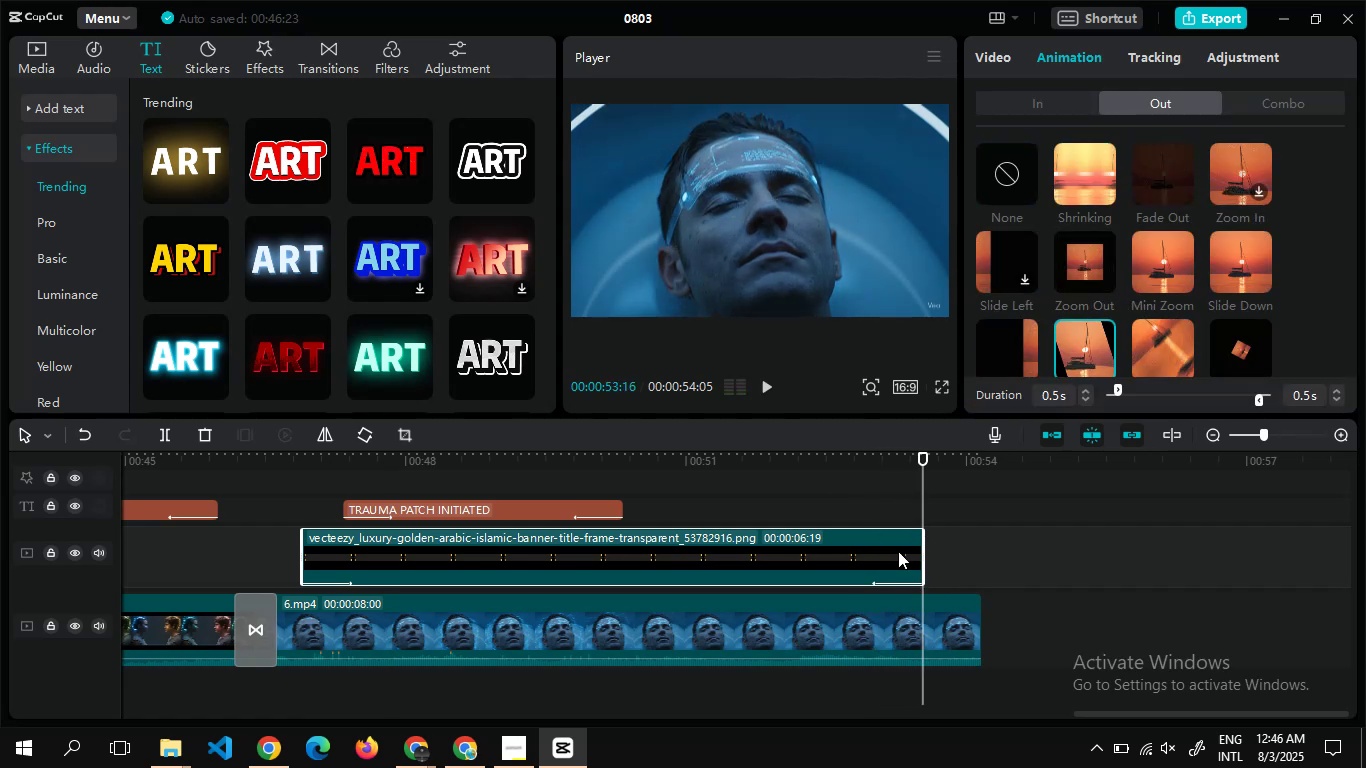 
wait(5.36)
 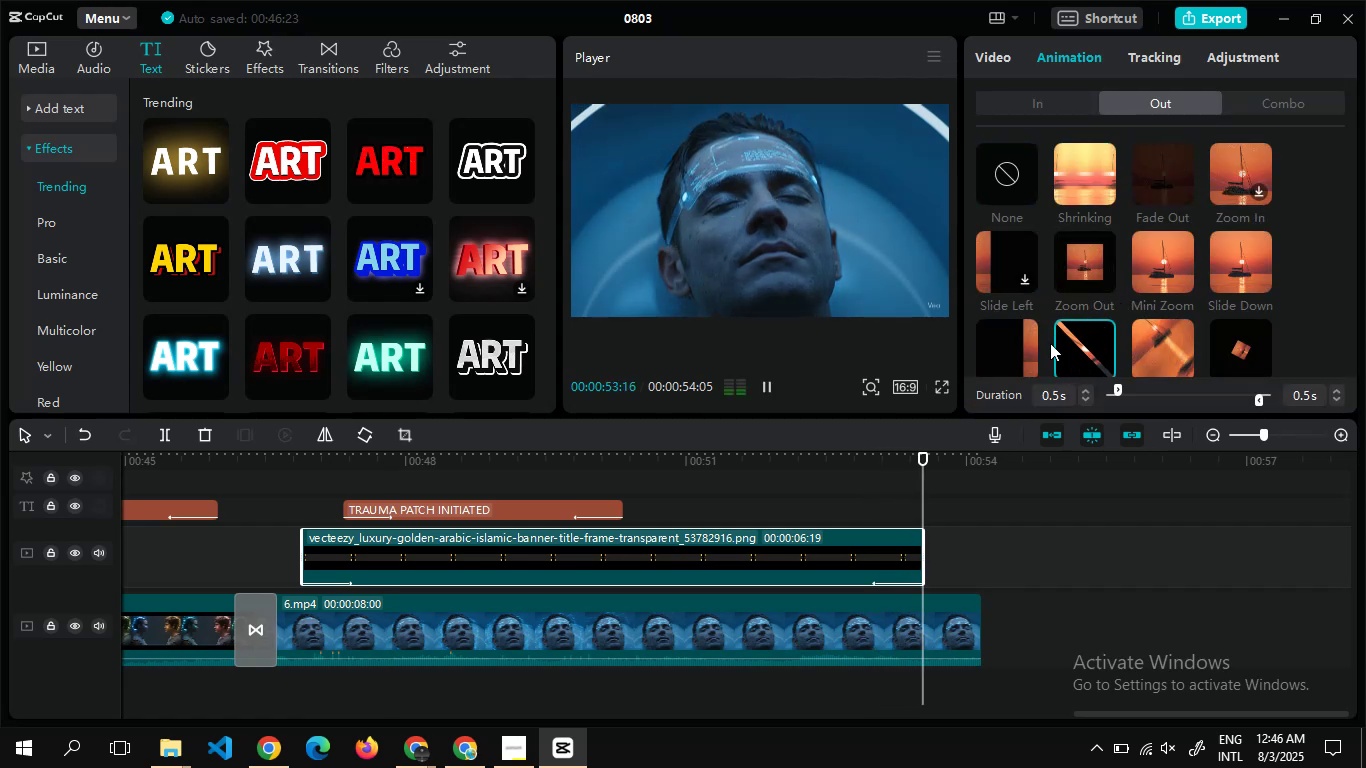 
left_click_drag(start_coordinate=[622, 503], to_coordinate=[895, 518])
 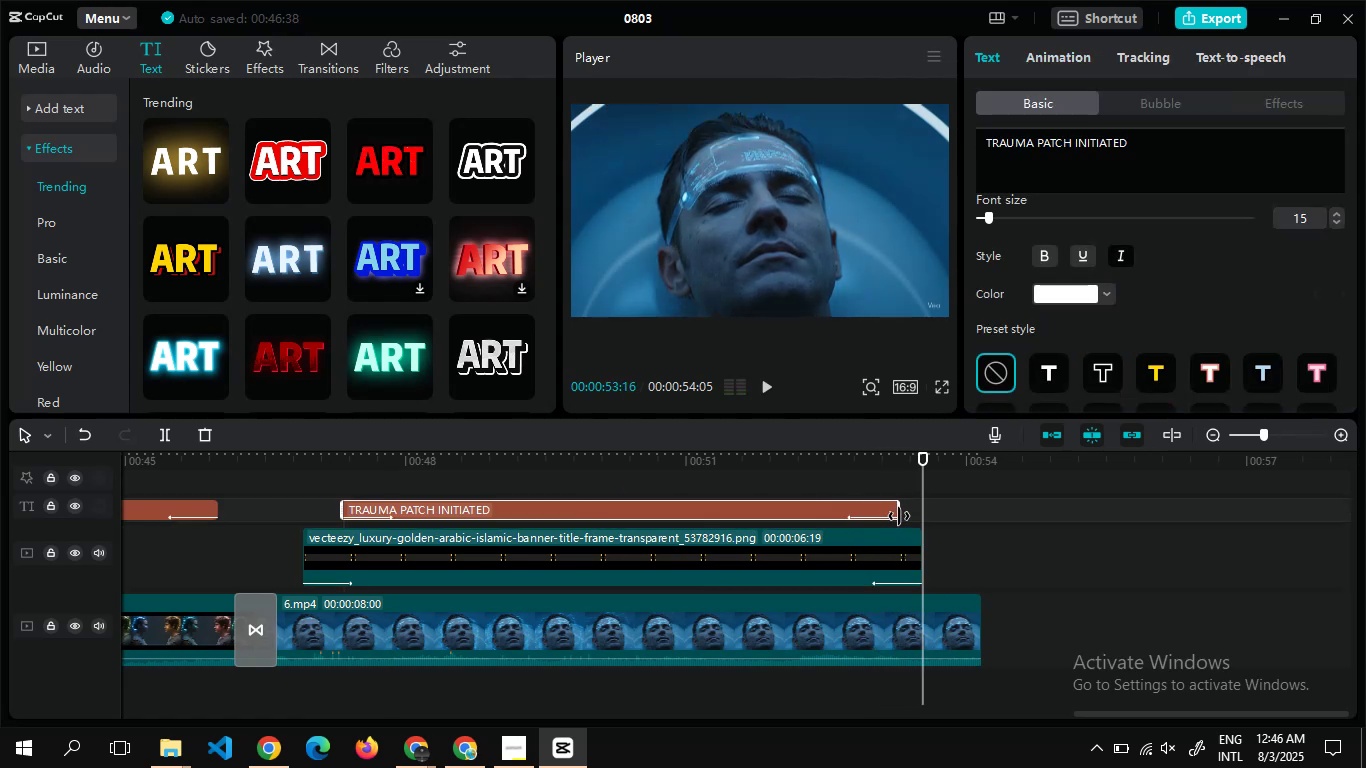 
left_click_drag(start_coordinate=[899, 515], to_coordinate=[921, 513])
 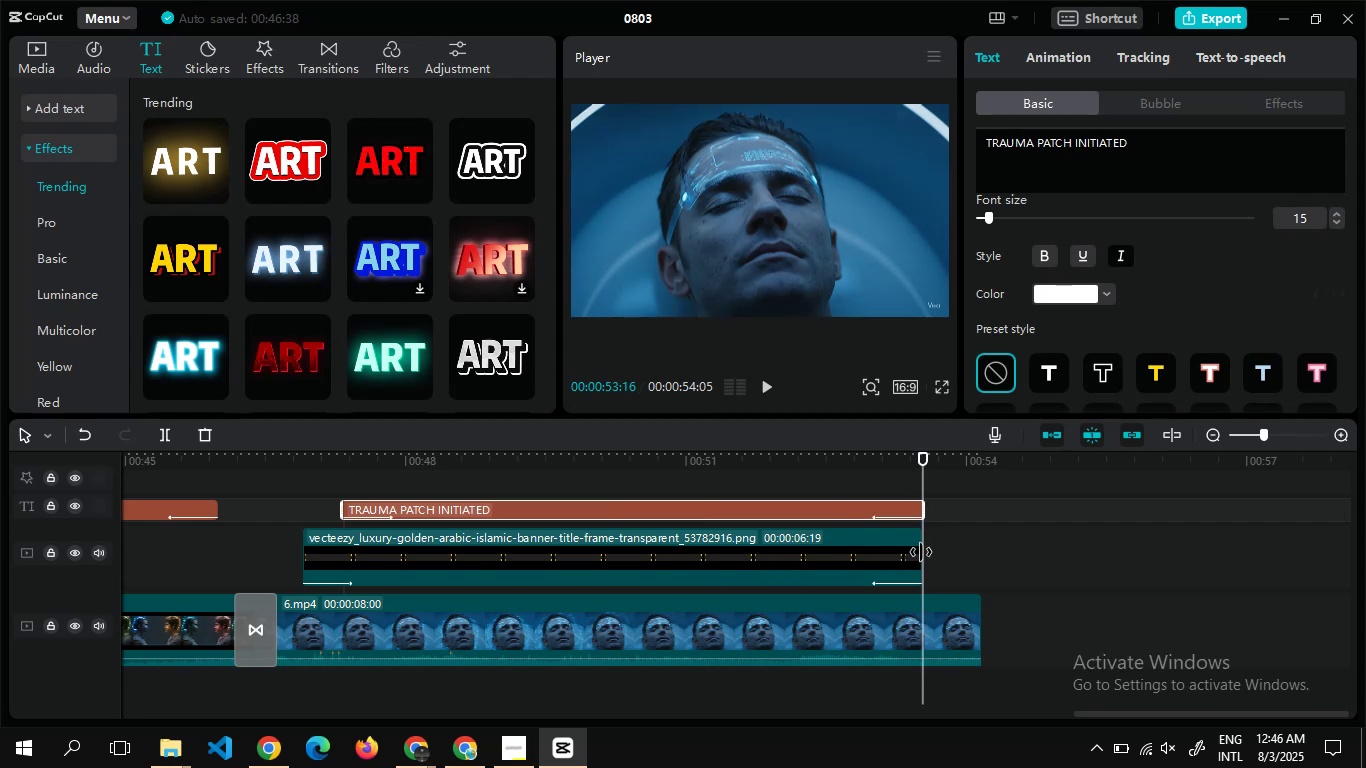 
left_click([942, 548])
 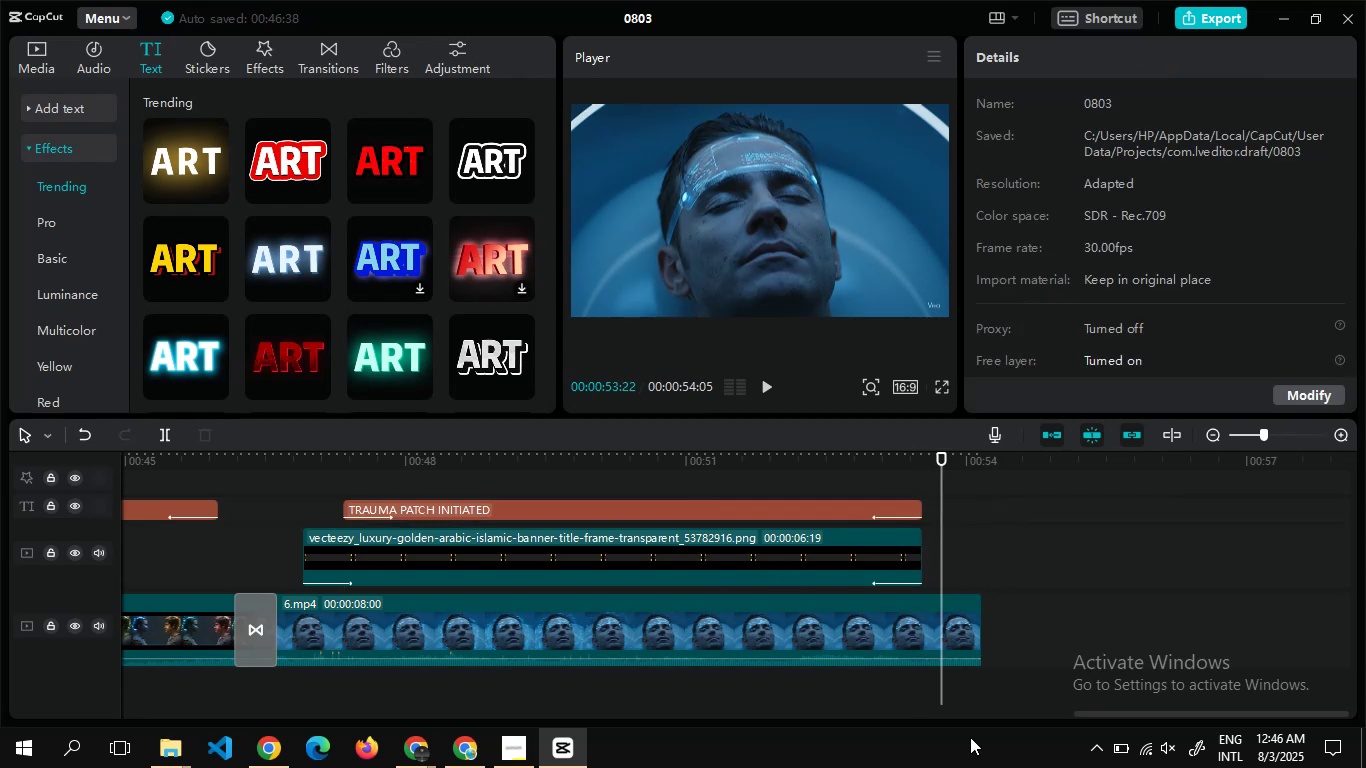 
left_click_drag(start_coordinate=[1122, 711], to_coordinate=[665, 724])
 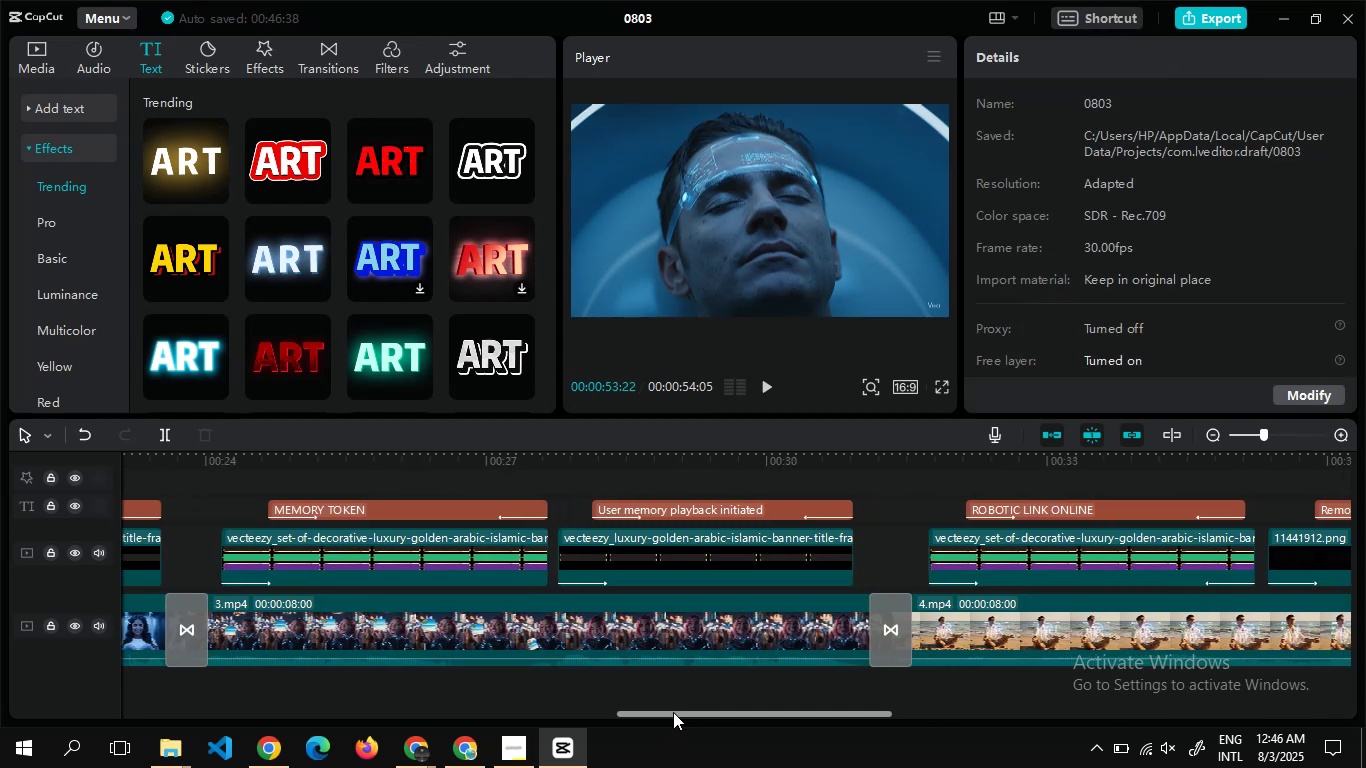 
left_click_drag(start_coordinate=[673, 712], to_coordinate=[366, 697])
 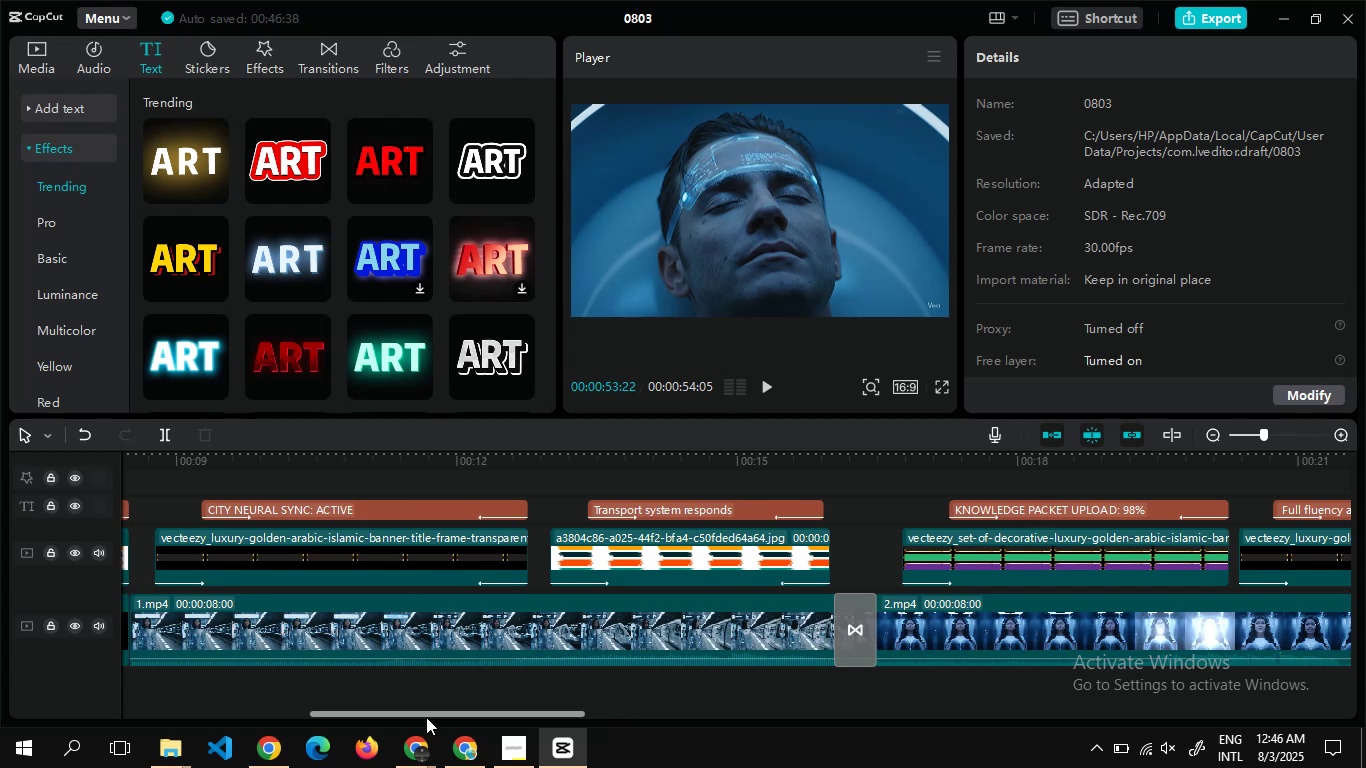 
left_click_drag(start_coordinate=[426, 717], to_coordinate=[218, 703])
 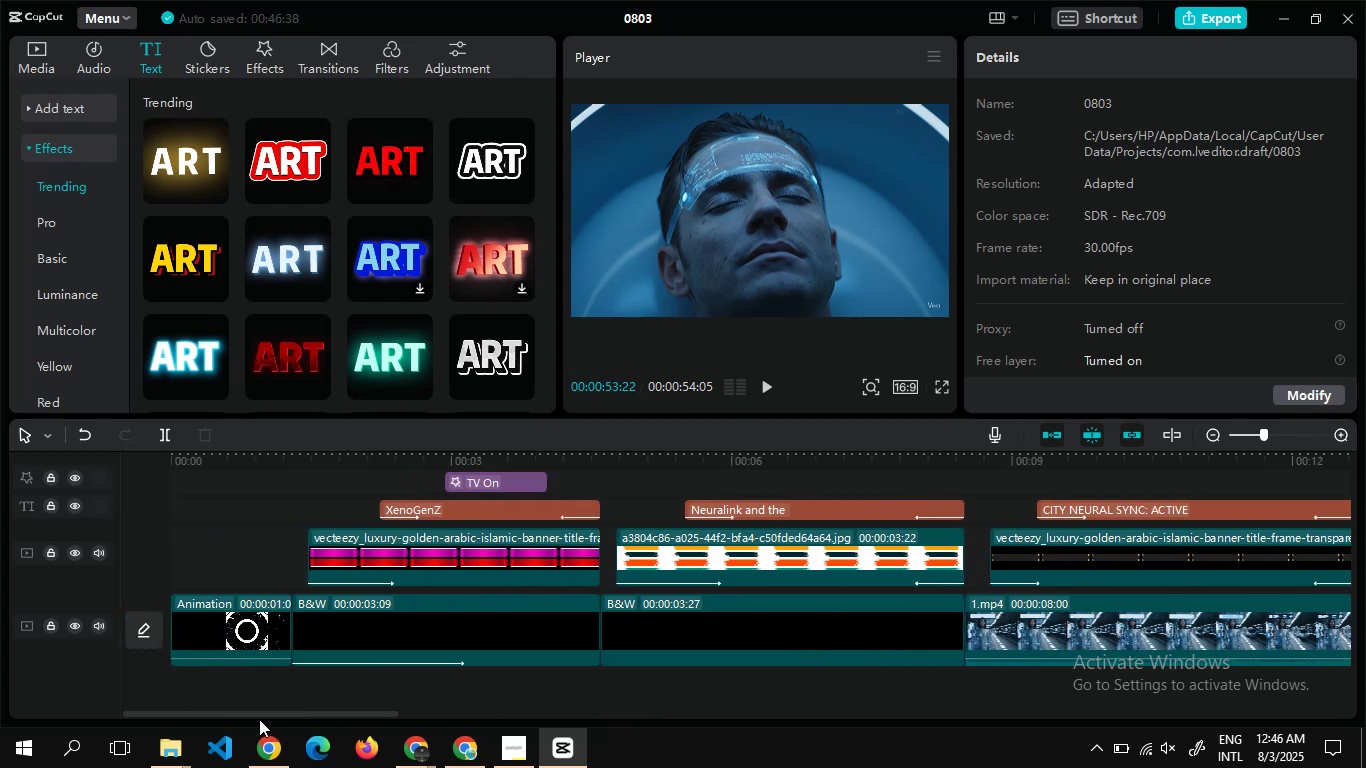 
left_click_drag(start_coordinate=[258, 716], to_coordinate=[153, 708])
 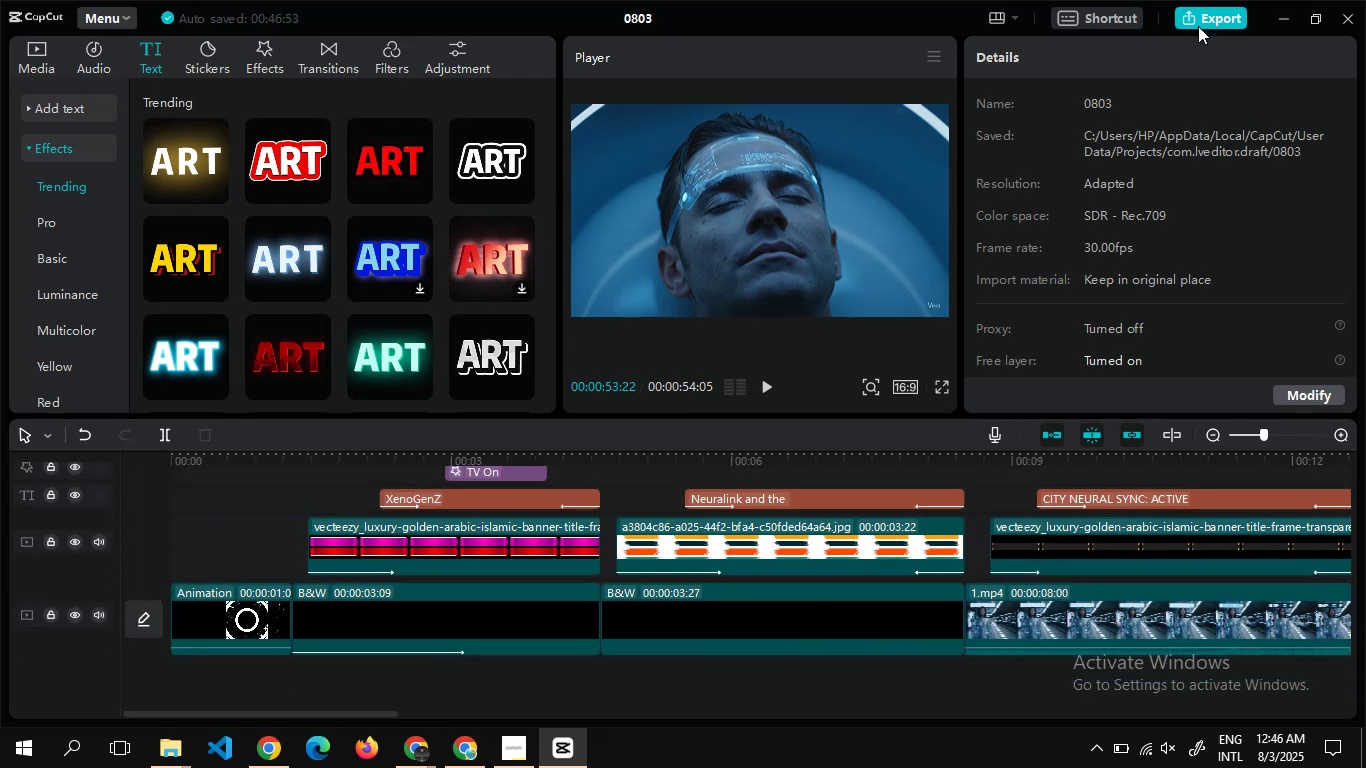 
left_click([1198, 18])
 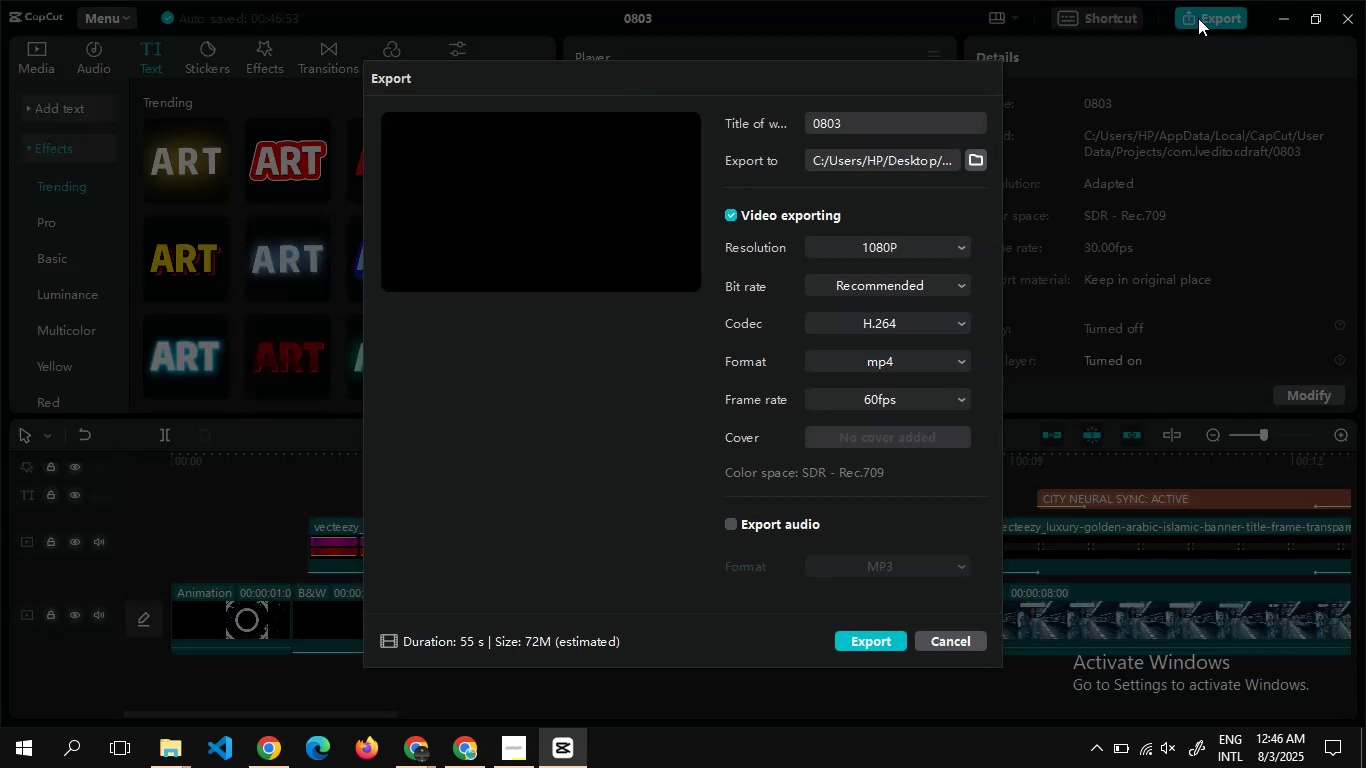 
key(Alt+AltLeft)
 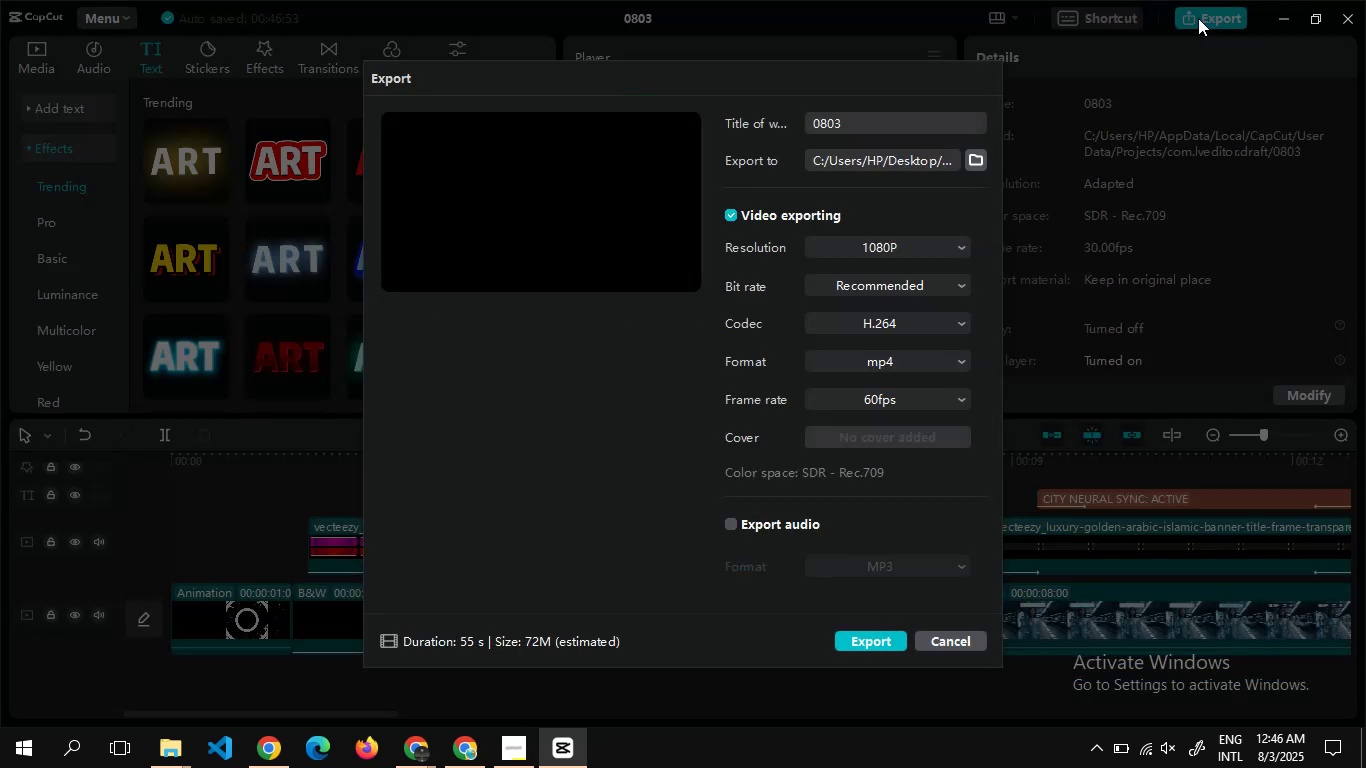 
key(Alt+Tab)
 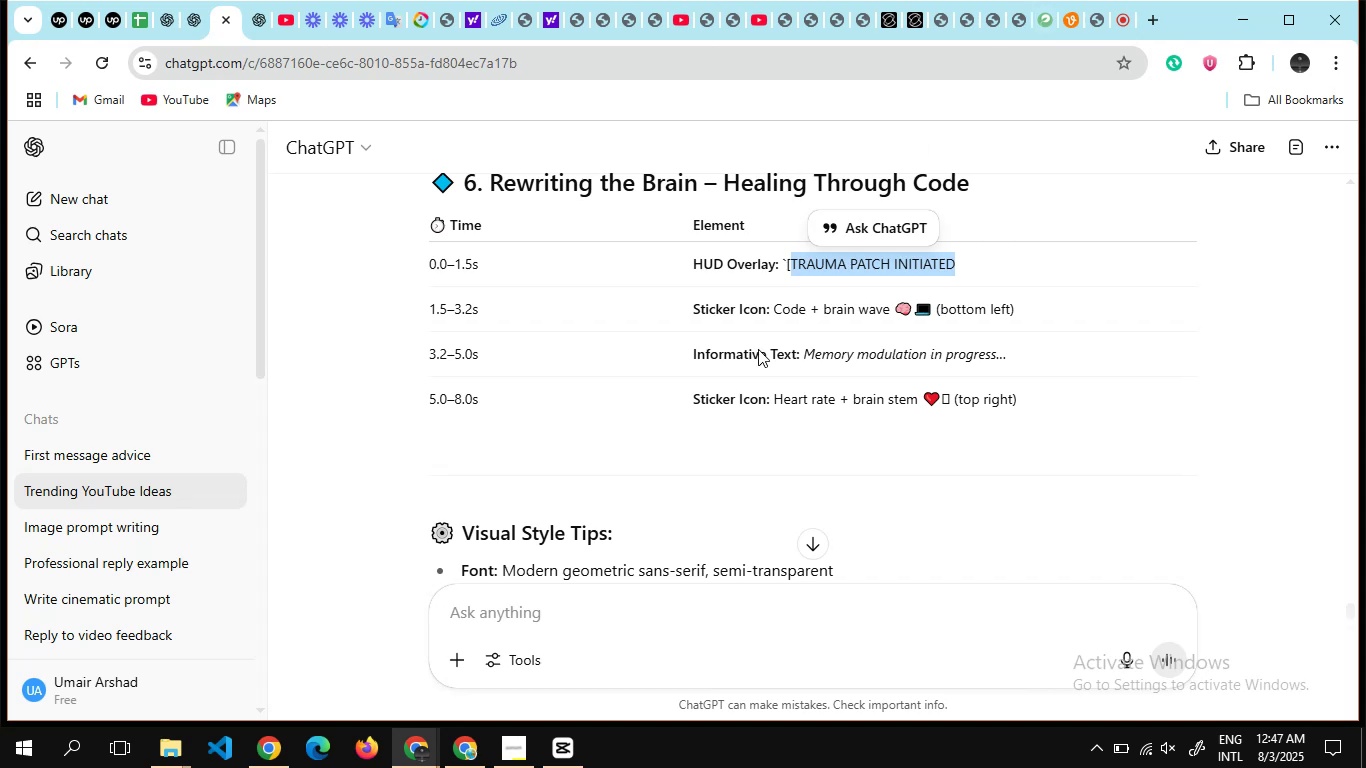 
scroll: coordinate [637, 390], scroll_direction: up, amount: 28.0
 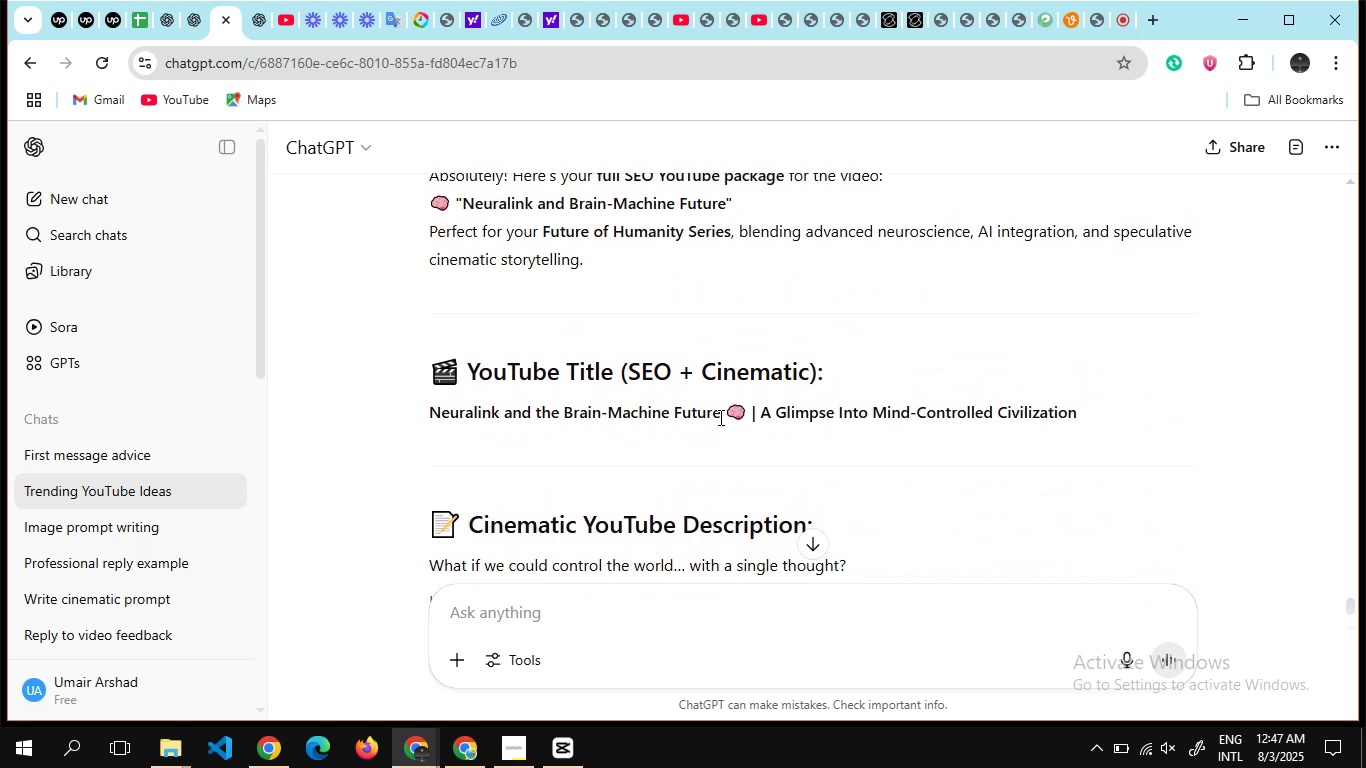 
left_click_drag(start_coordinate=[721, 416], to_coordinate=[415, 406])
 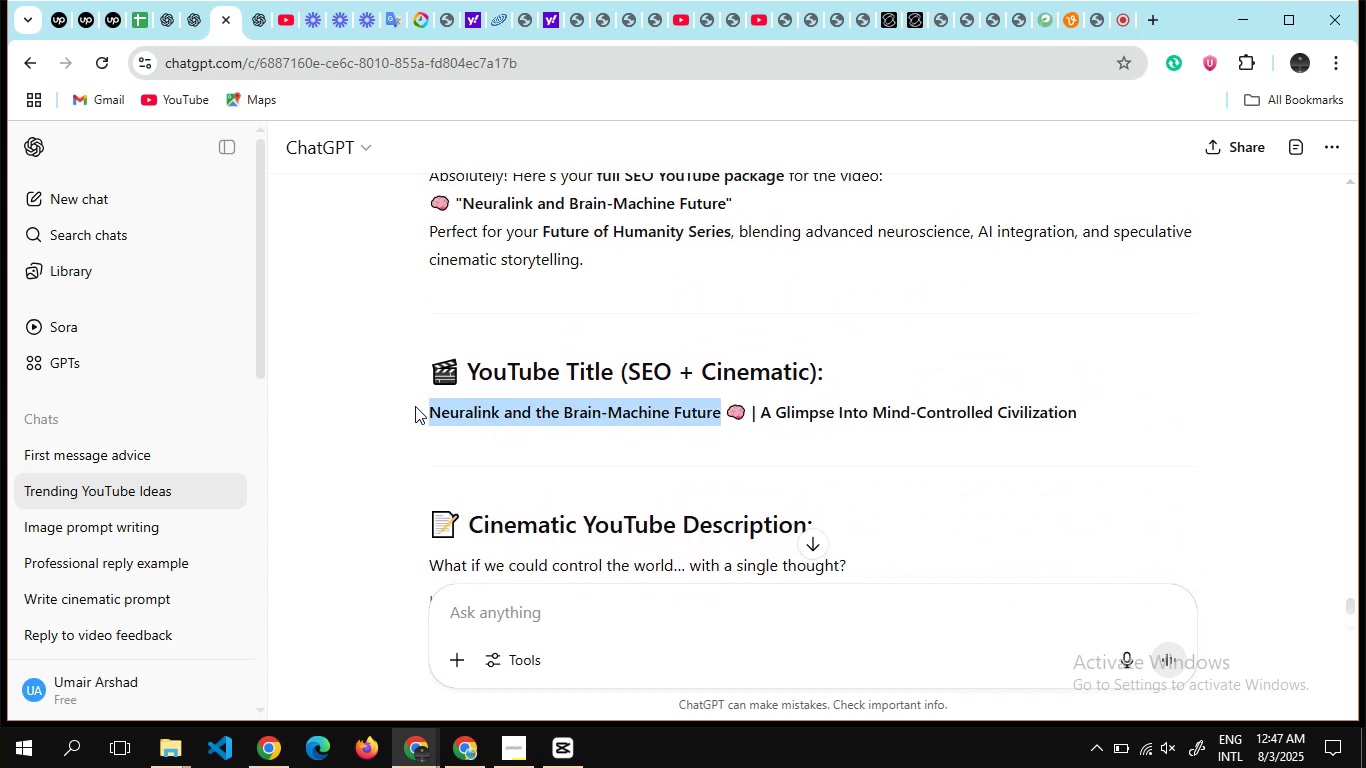 
key(Control+C)
 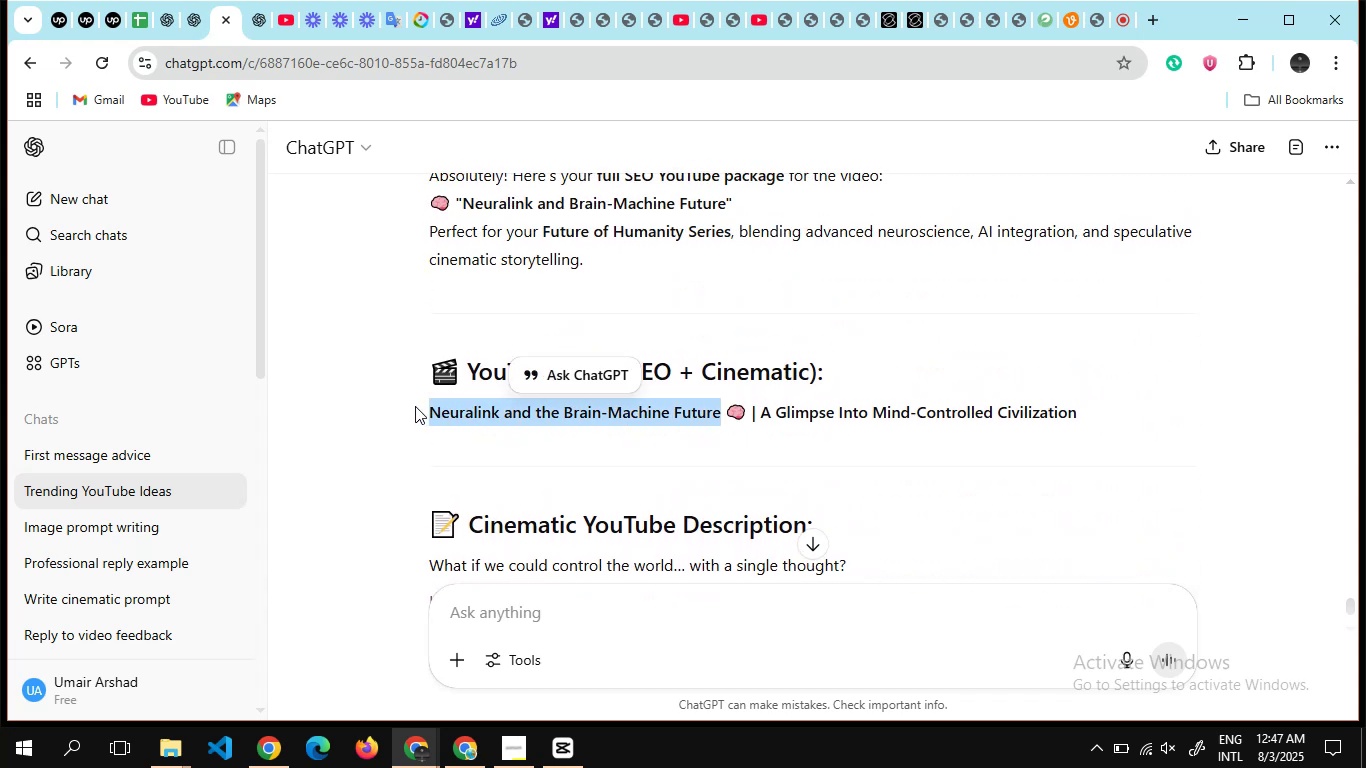 
key(Alt+Tab)
 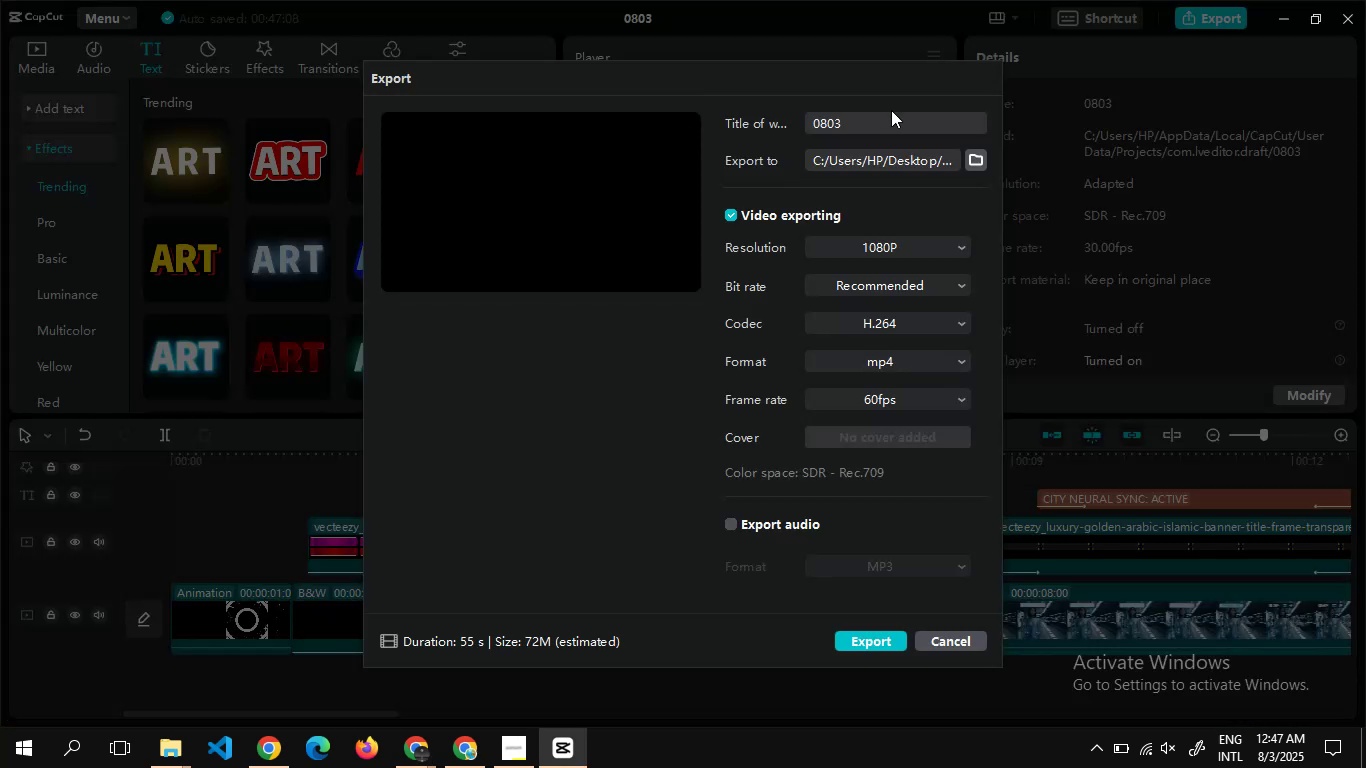 
left_click([890, 120])
 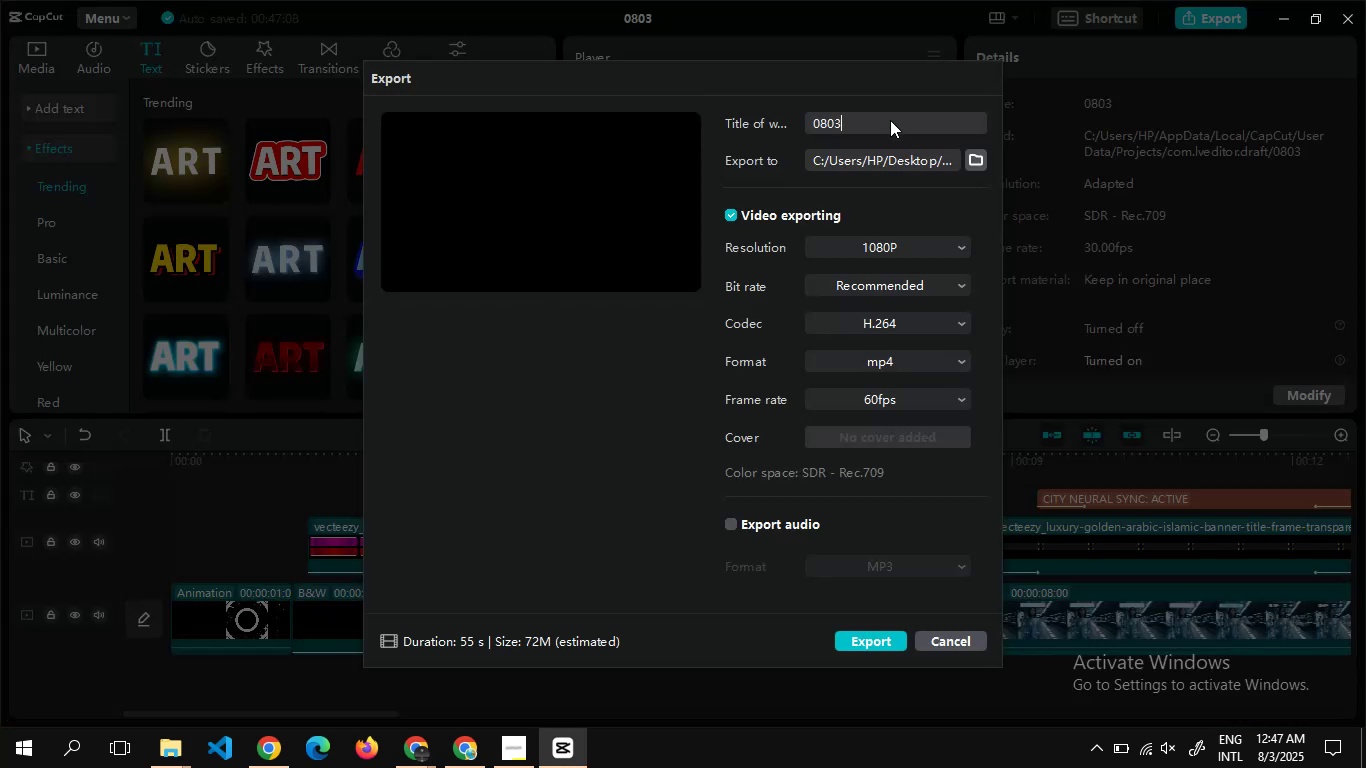 
key(Control+A)
 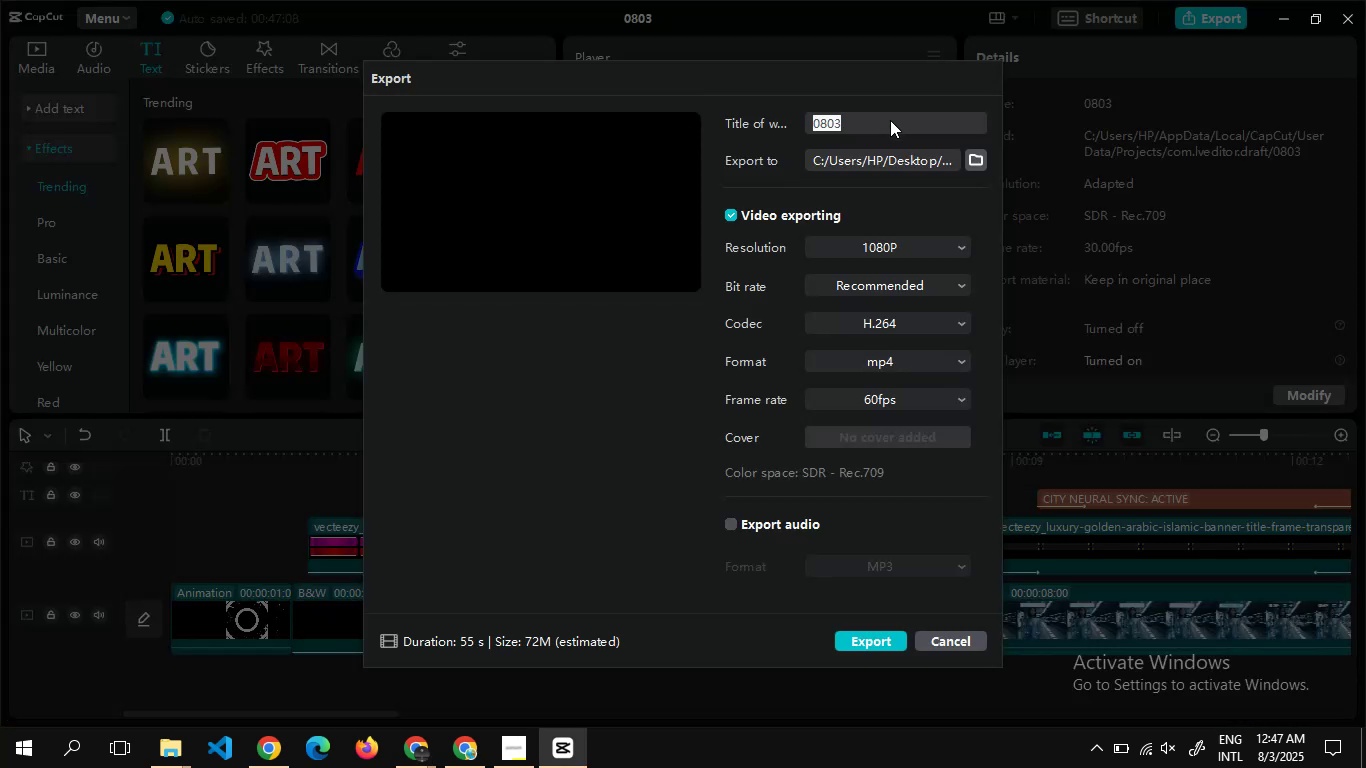 
key(Control+V)
 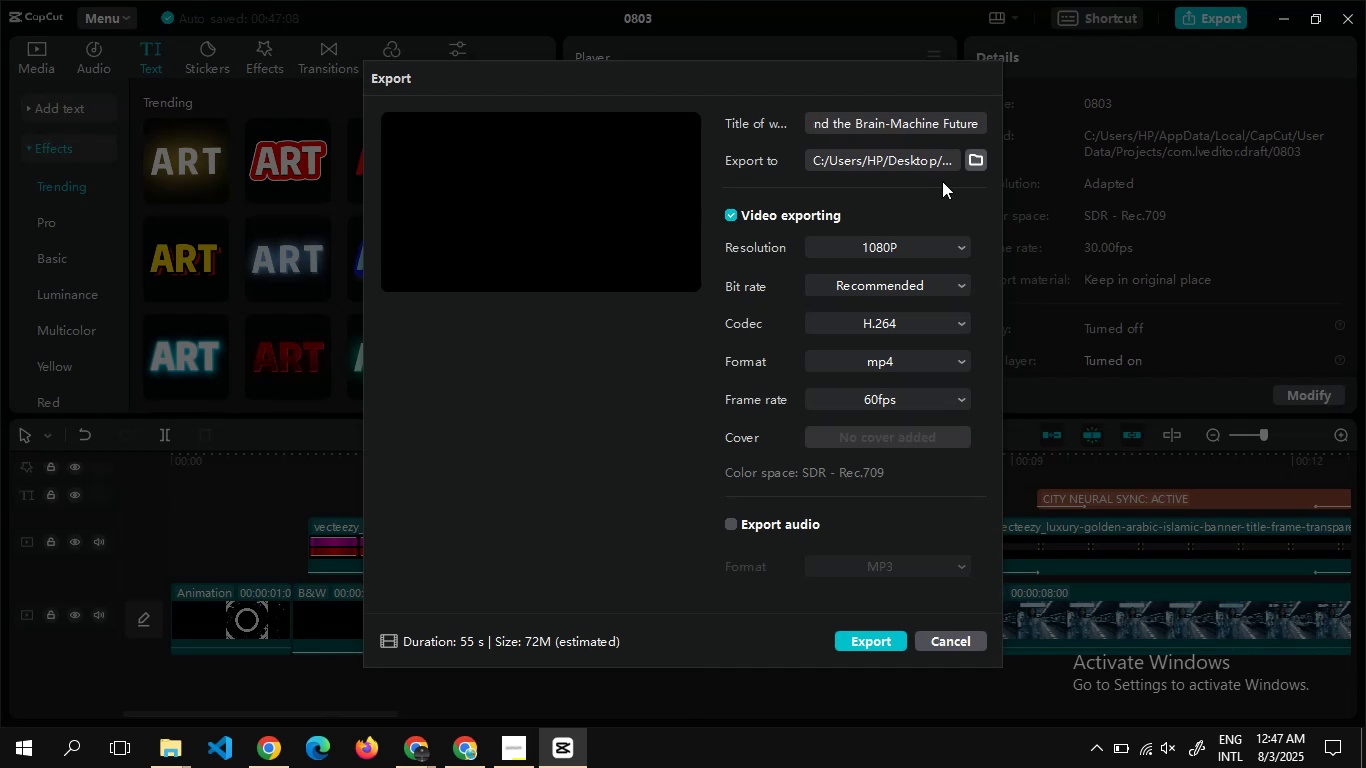 
left_click([972, 163])
 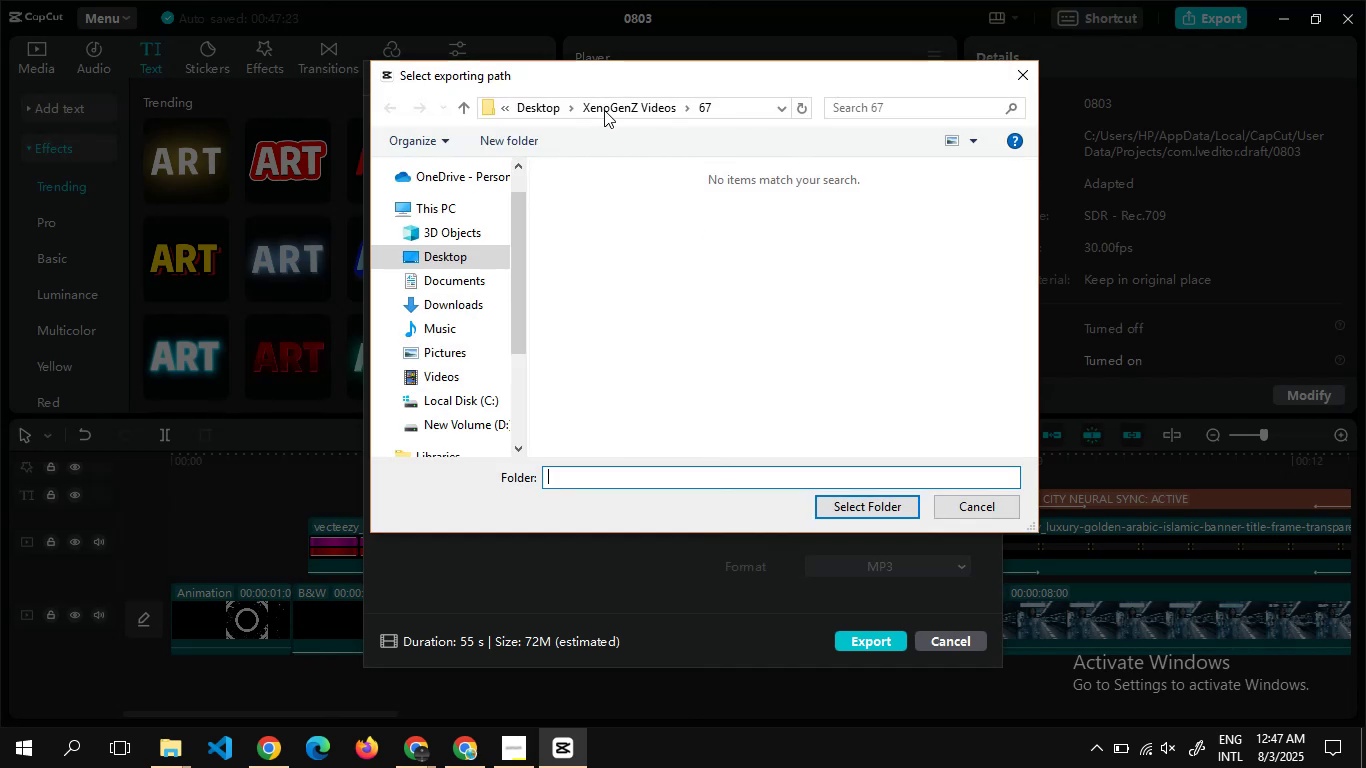 
double_click([607, 100])
 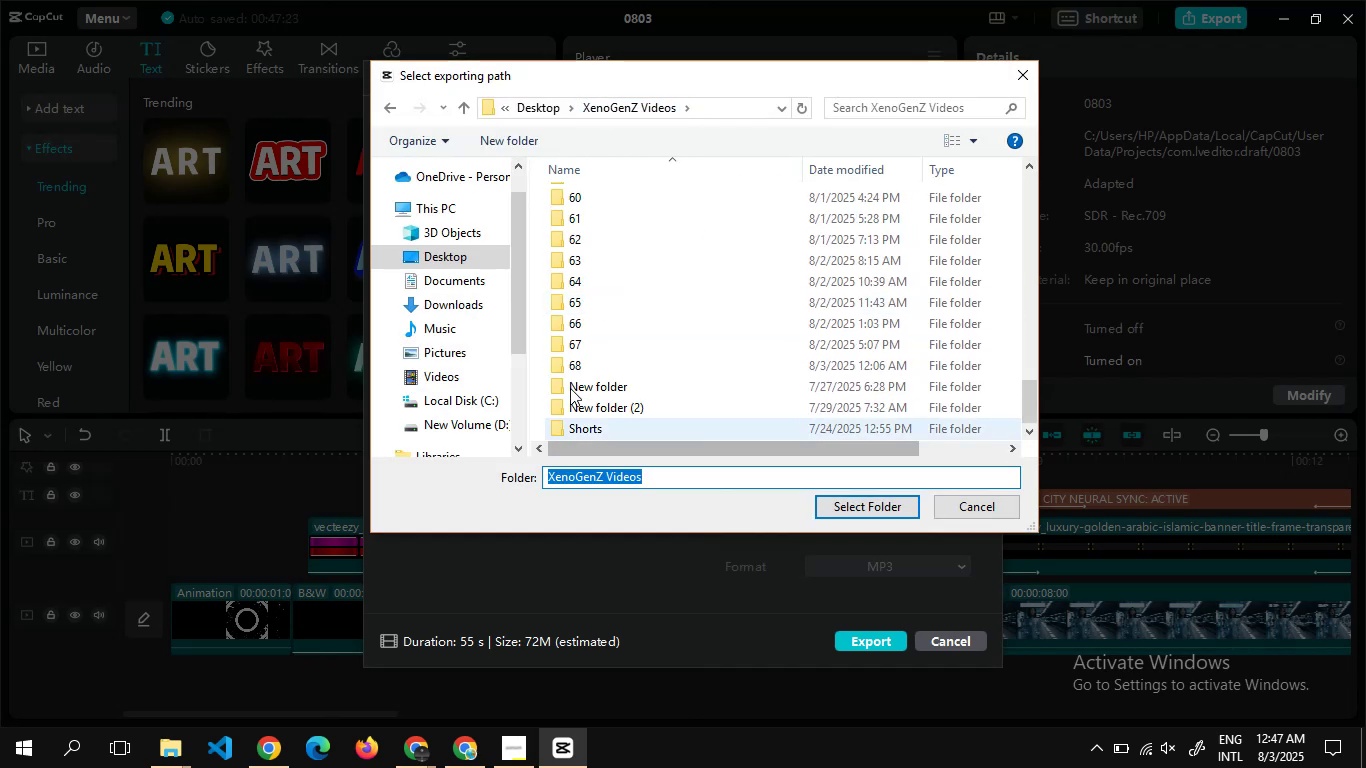 
double_click([574, 359])
 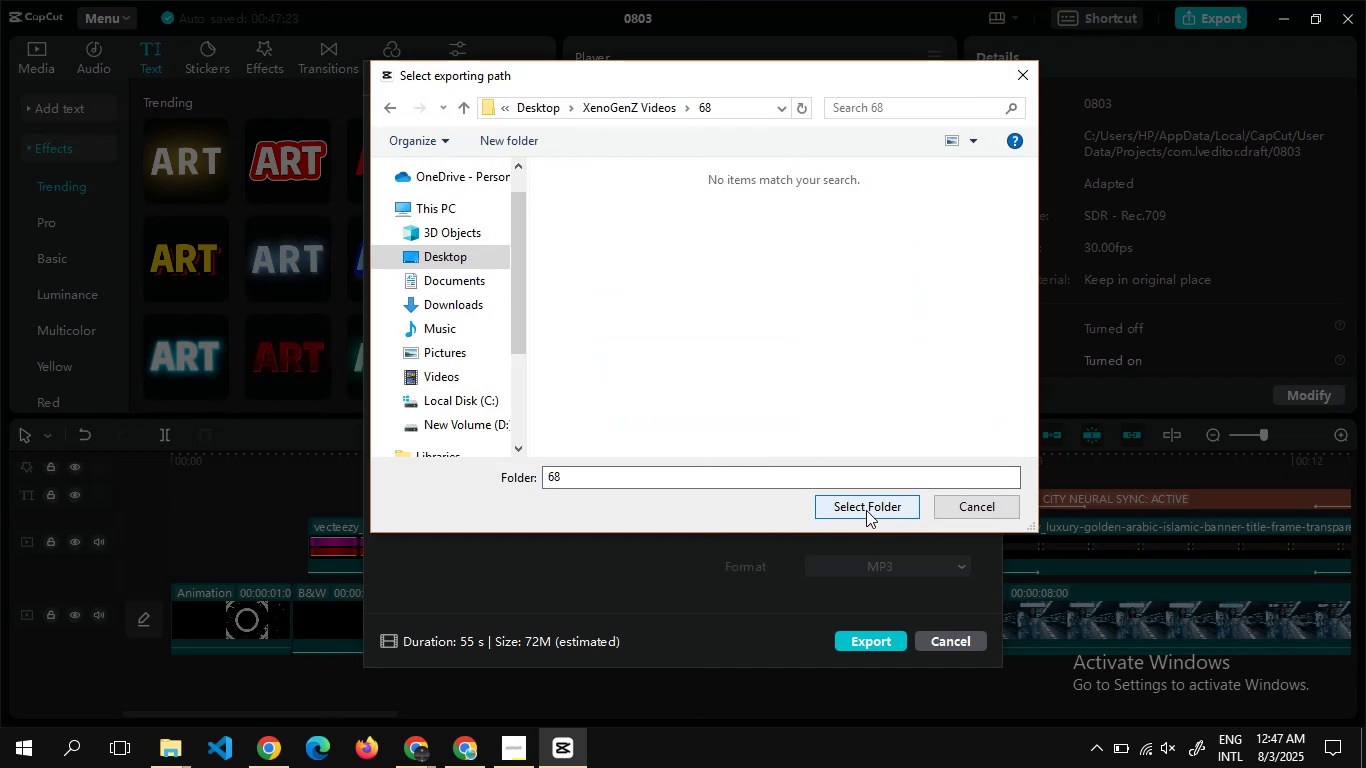 
left_click([866, 510])
 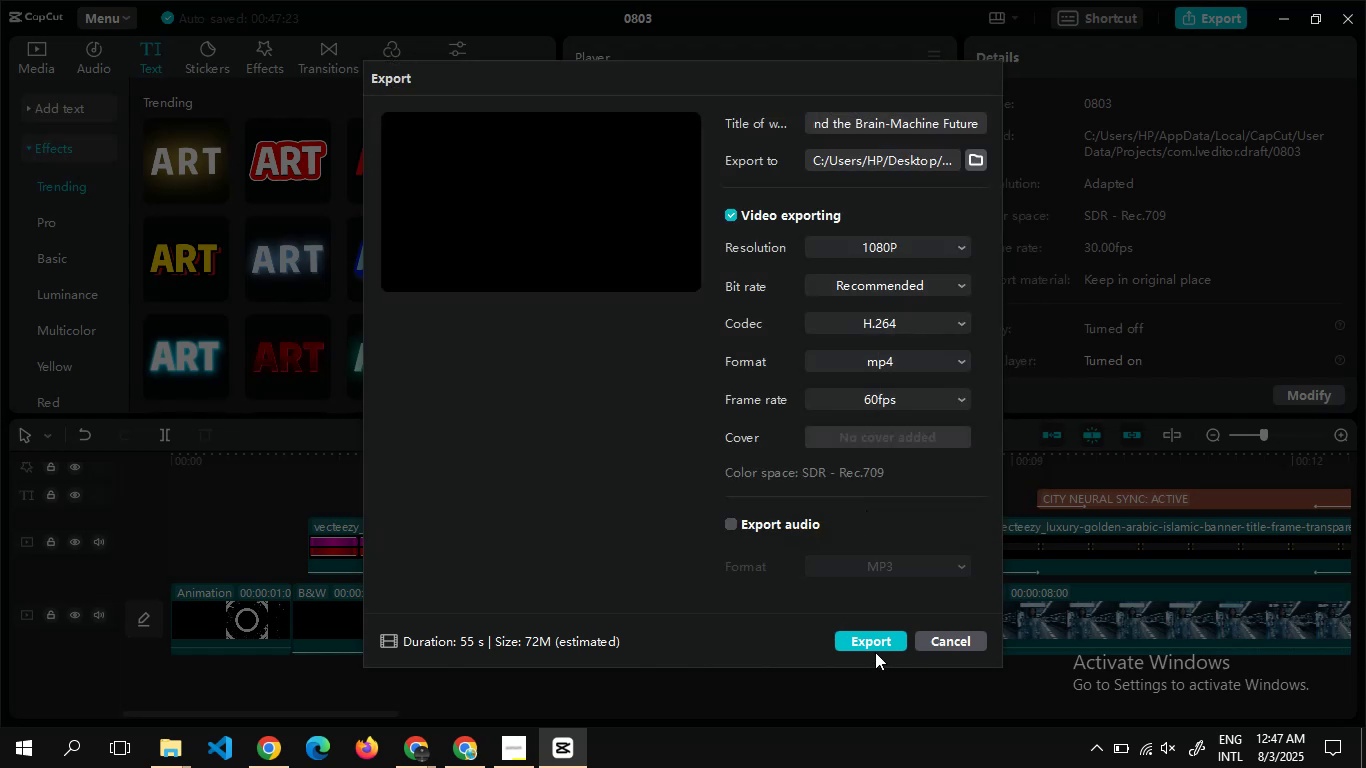 
left_click([877, 640])
 